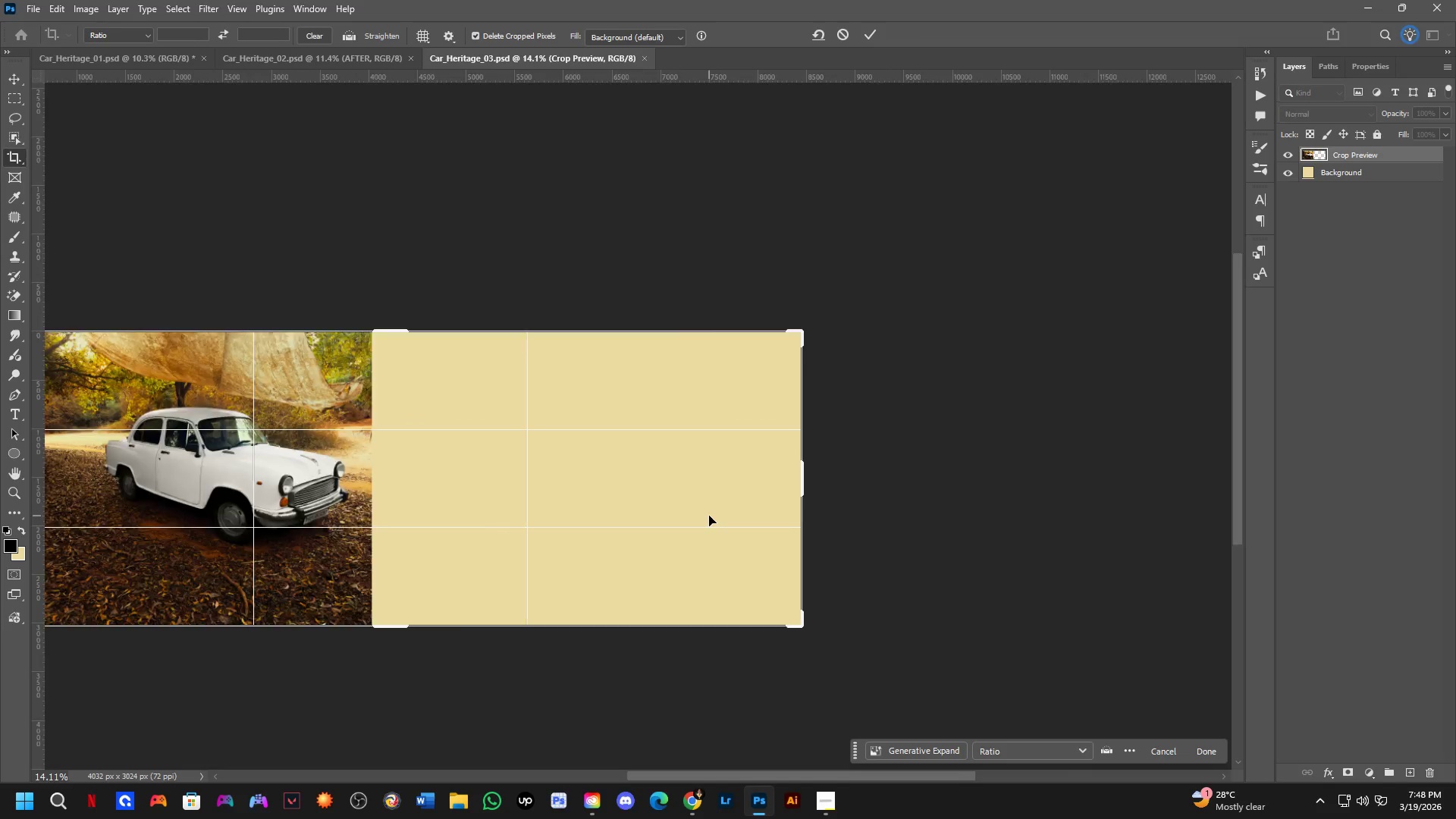 
scroll: coordinate [707, 516], scroll_direction: down, amount: 4.0
 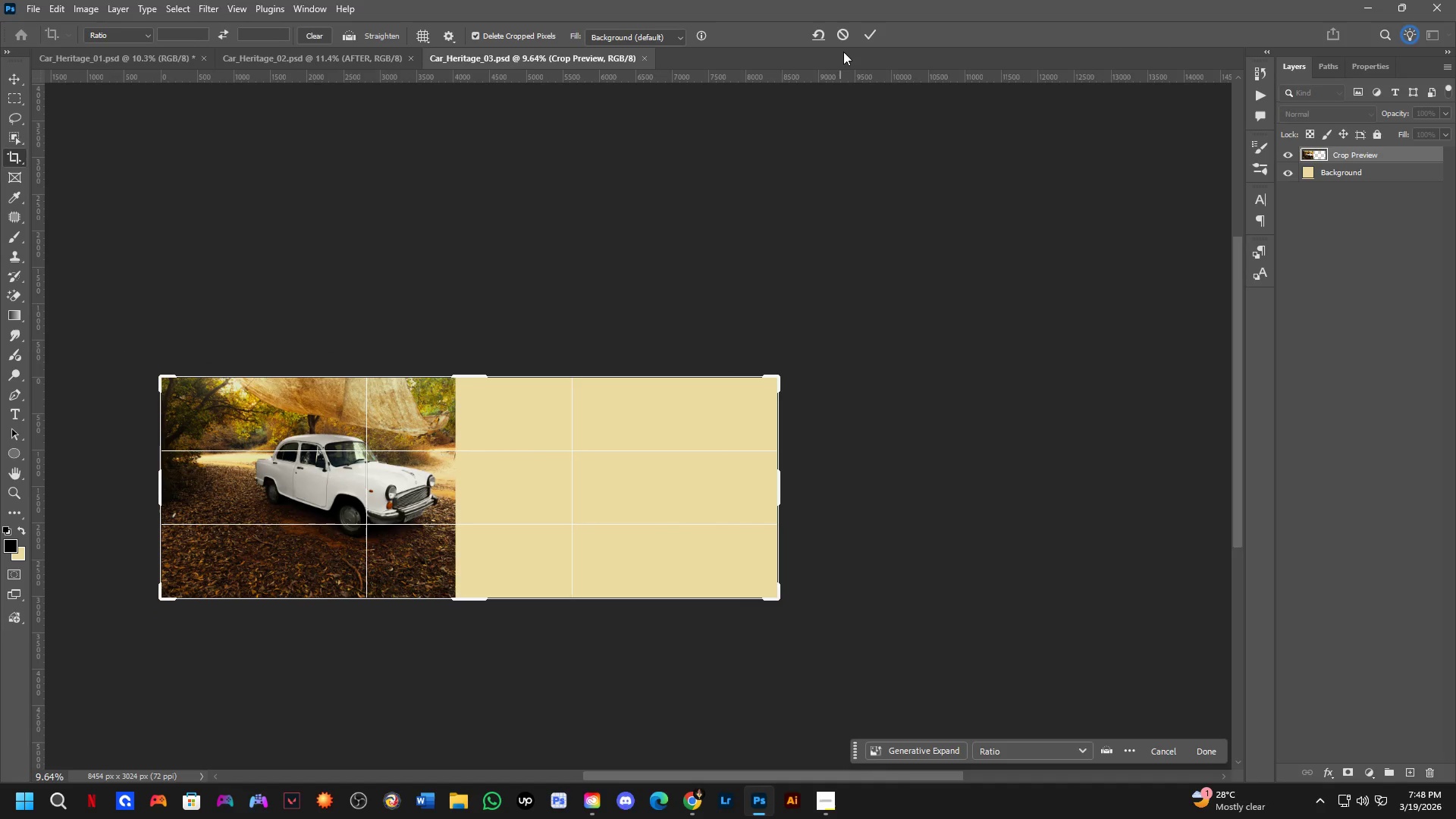 
key(Escape)
 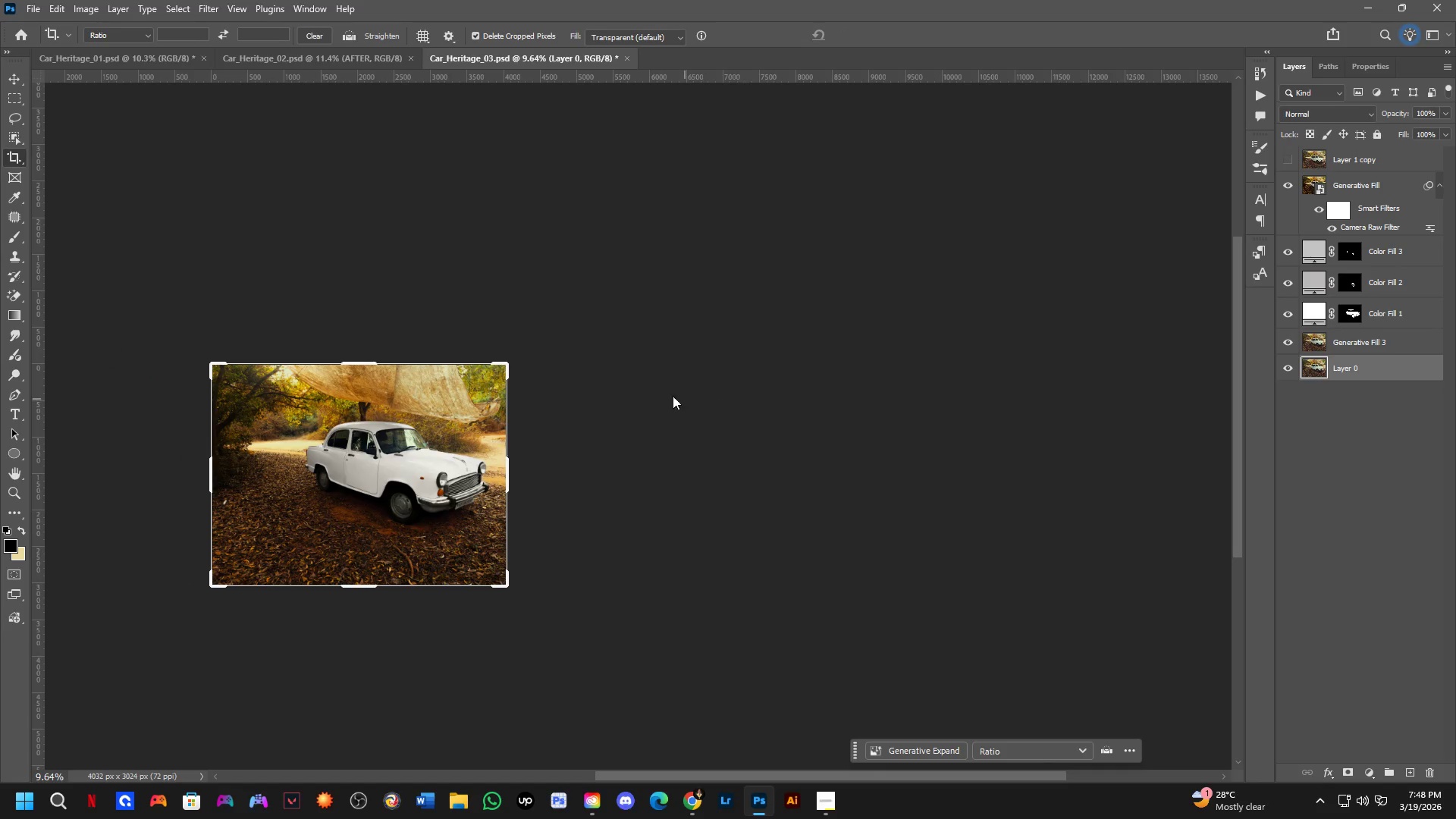 
left_click_drag(start_coordinate=[510, 471], to_coordinate=[676, 489])
 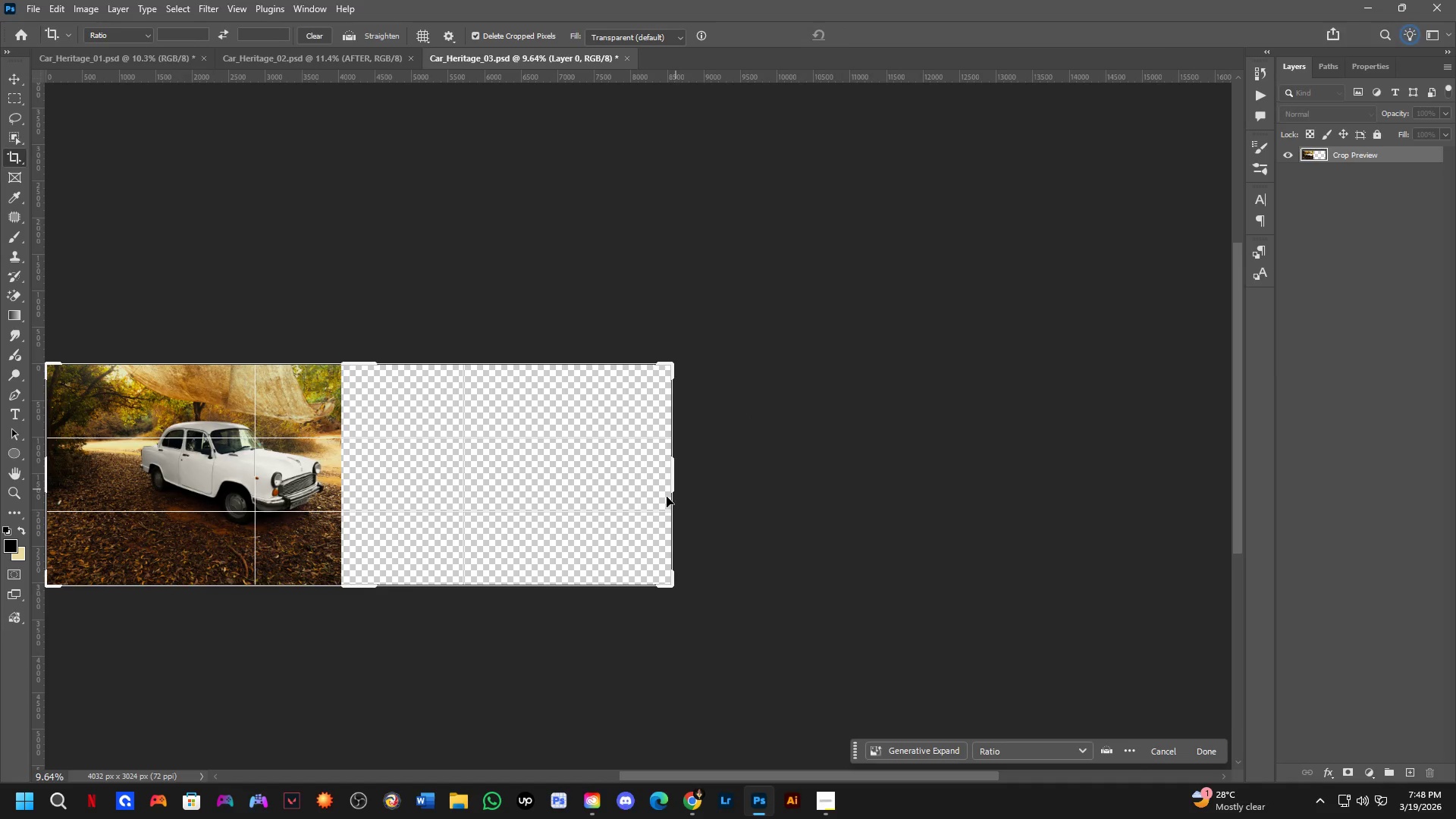 
key(Control+ControlLeft)
 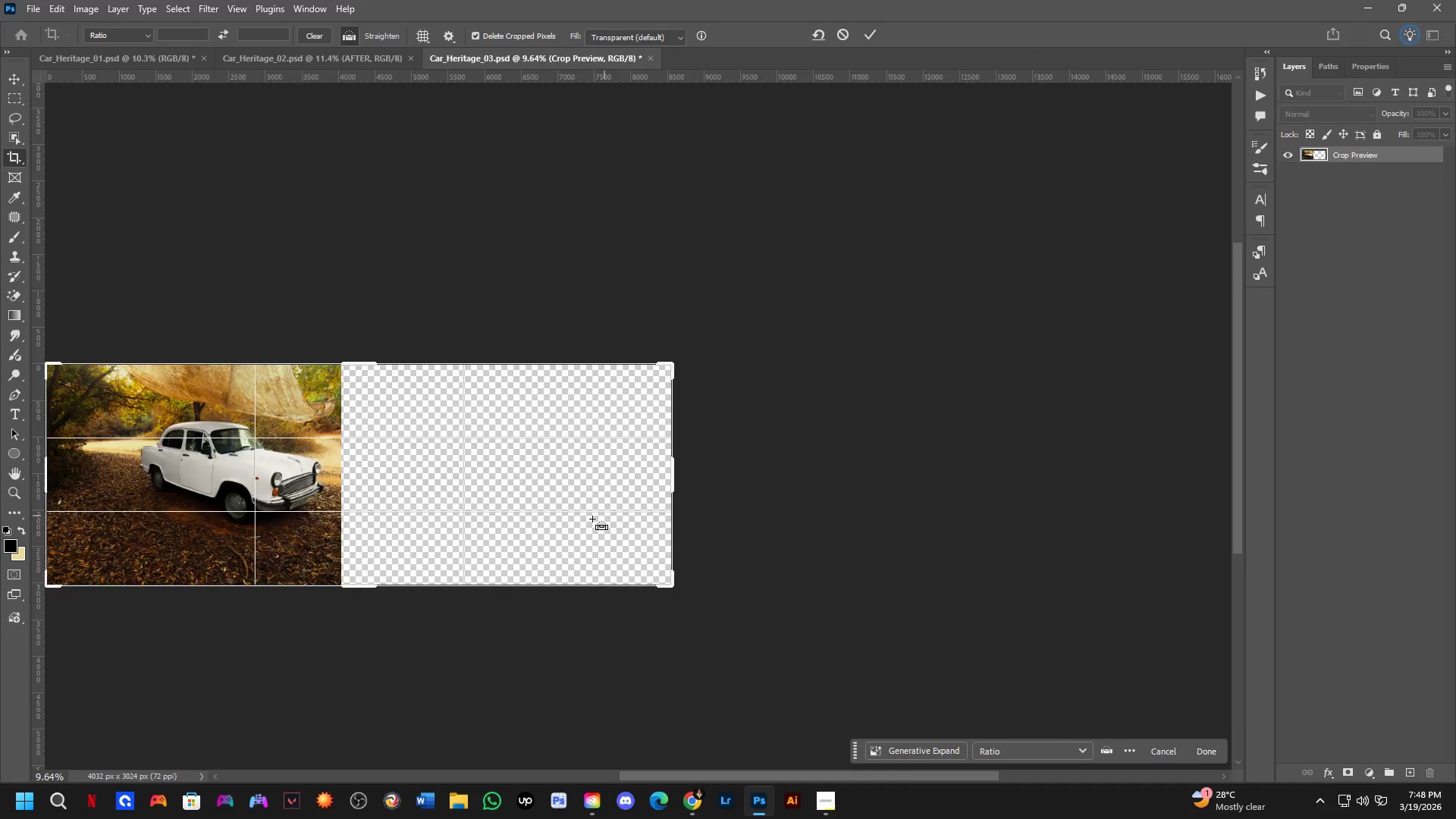 
key(Control+Z)
 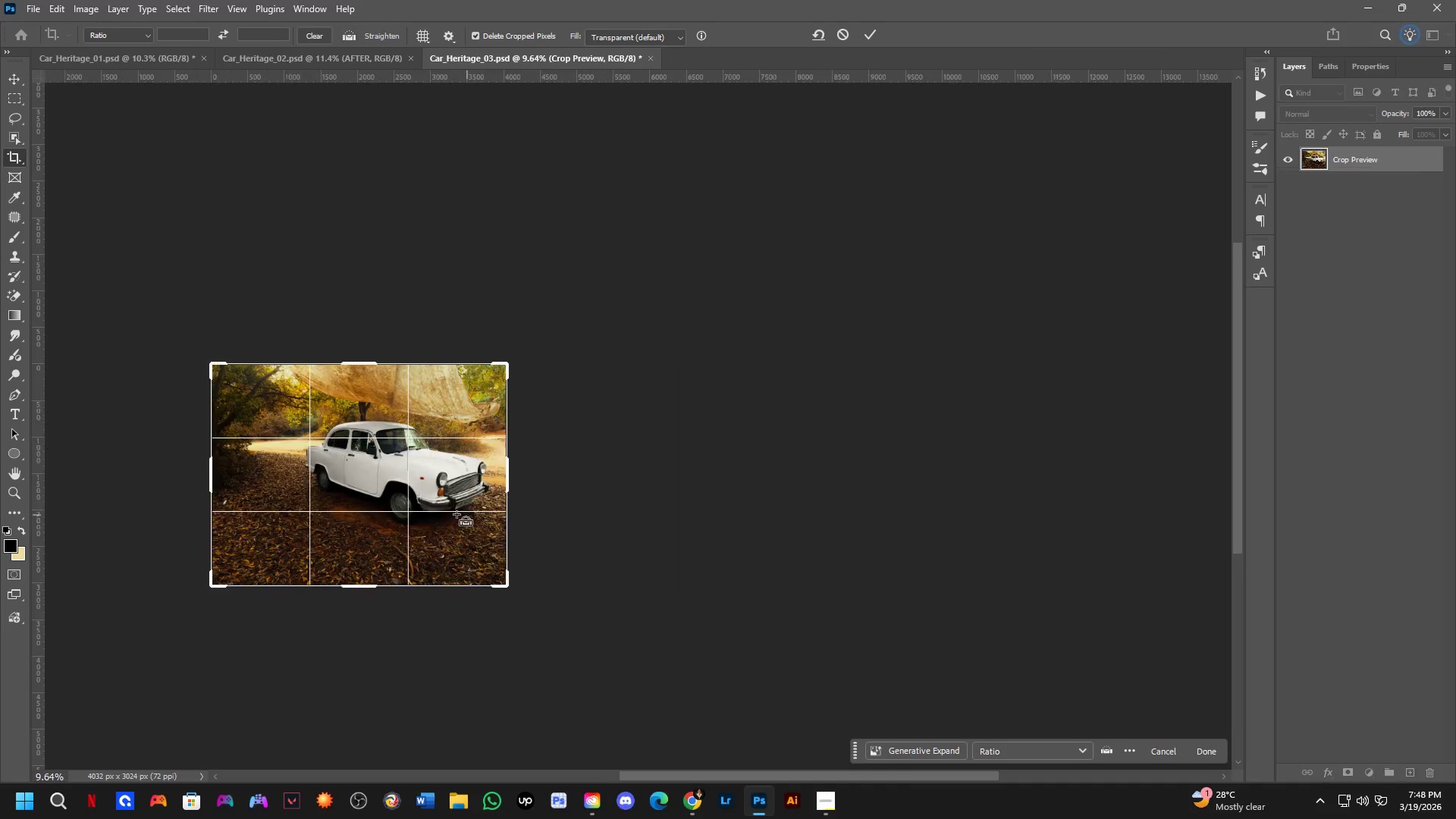 
hold_key(key=Space, duration=0.52)
 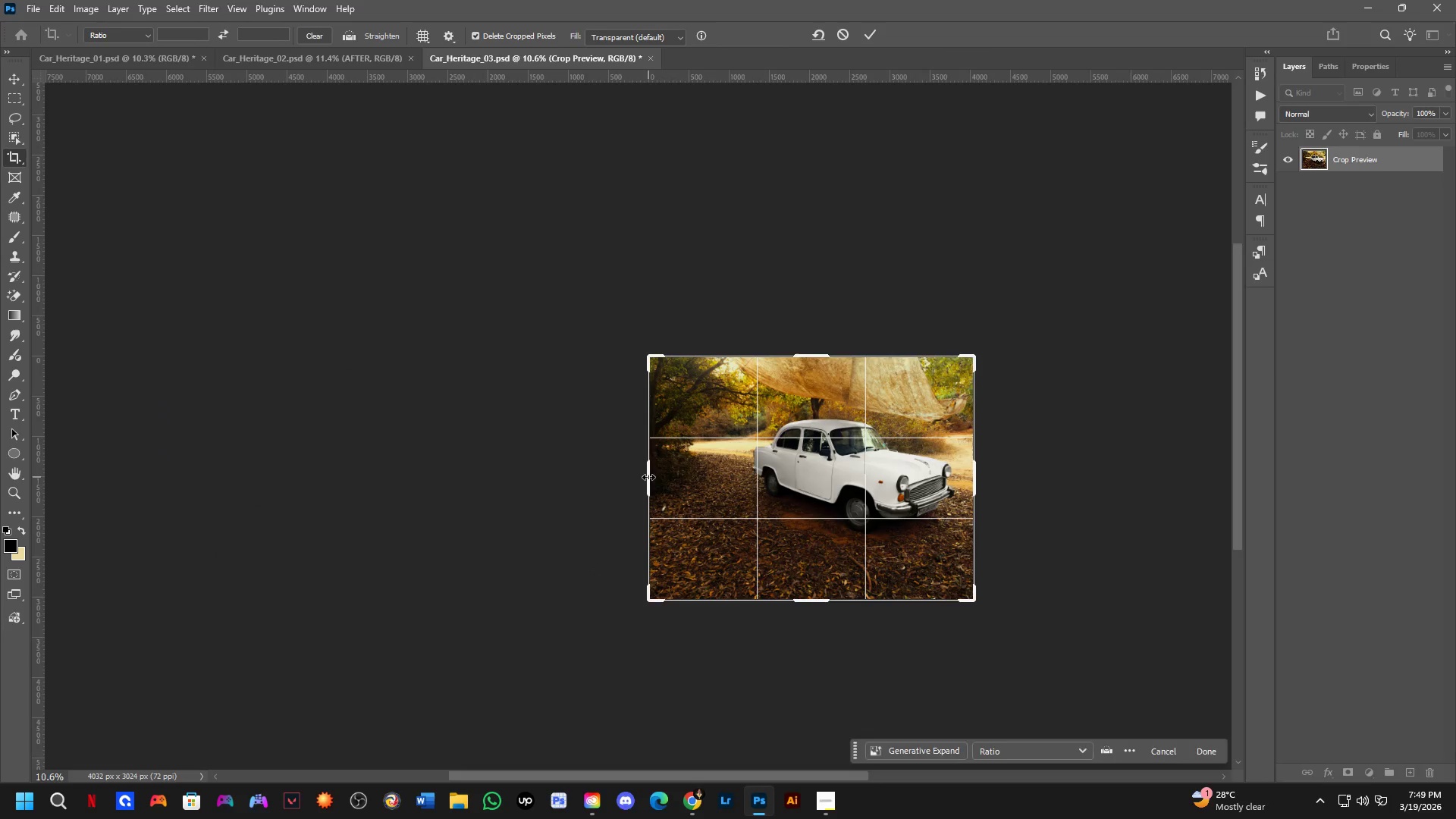 
left_click_drag(start_coordinate=[353, 527], to_coordinate=[772, 529])
 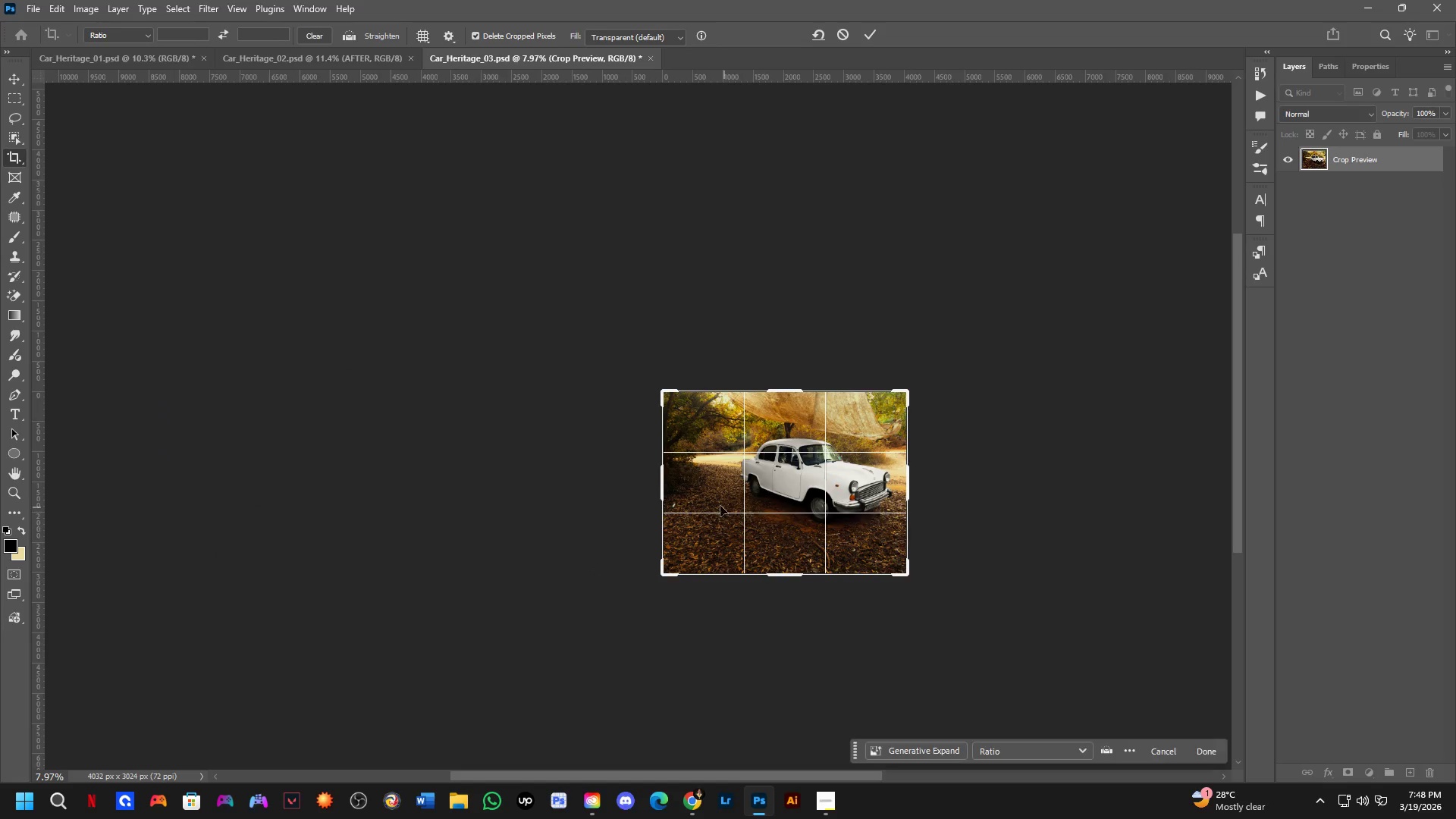 
scroll: coordinate [399, 512], scroll_direction: down, amount: 2.0
 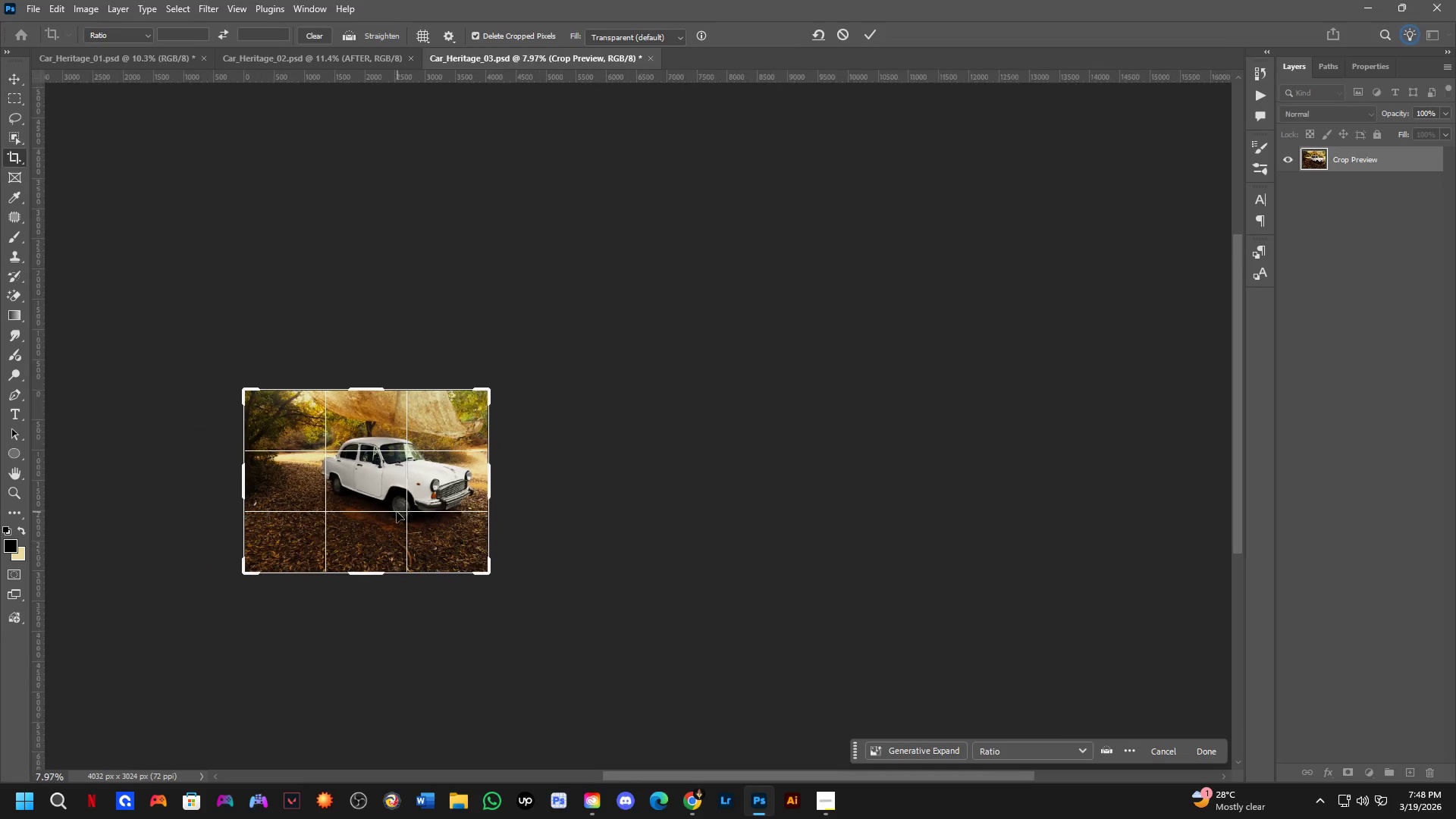 
left_click_drag(start_coordinate=[648, 477], to_coordinate=[484, 476])
 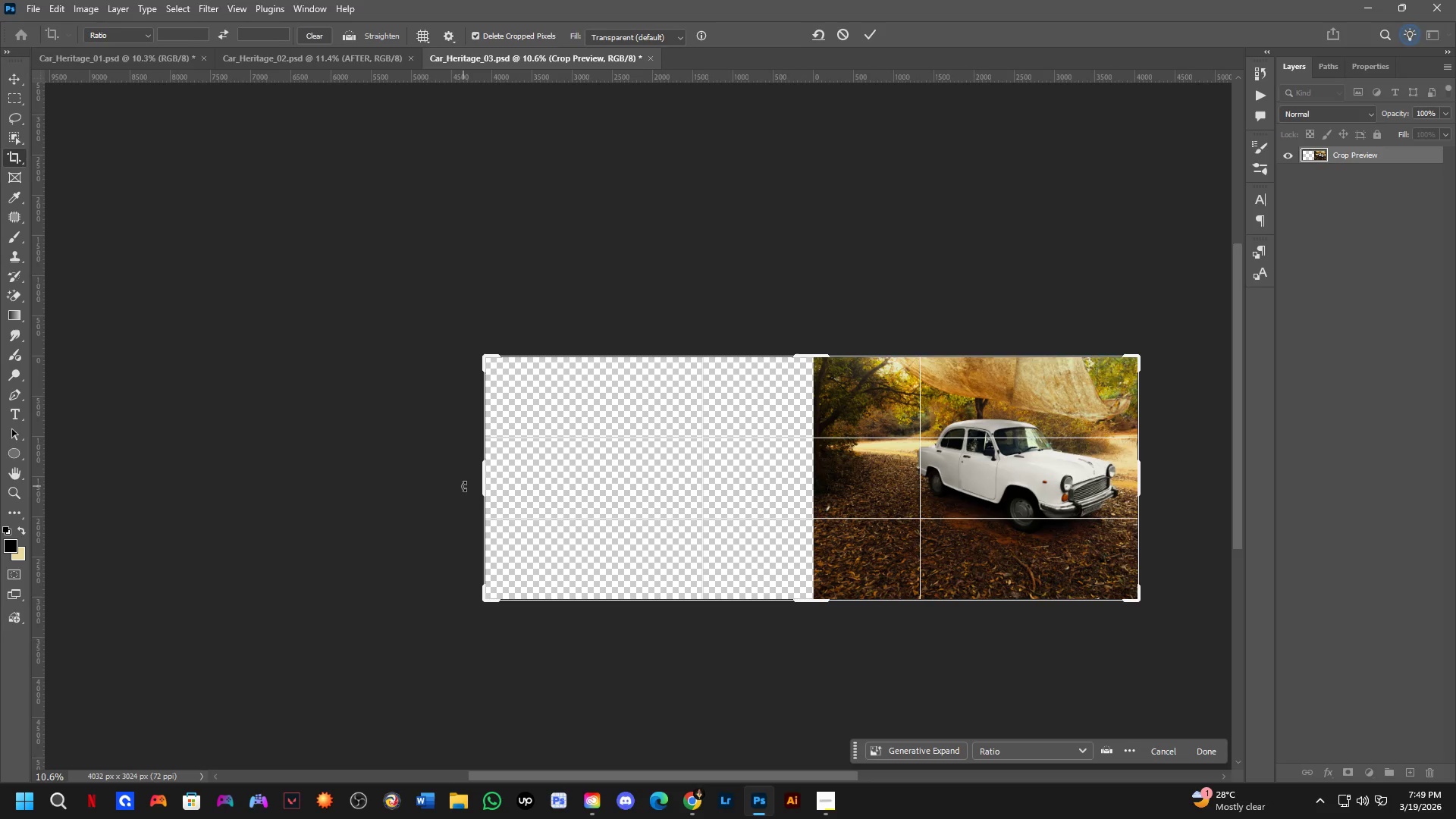 
scroll: coordinate [701, 495], scroll_direction: up, amount: 3.0
 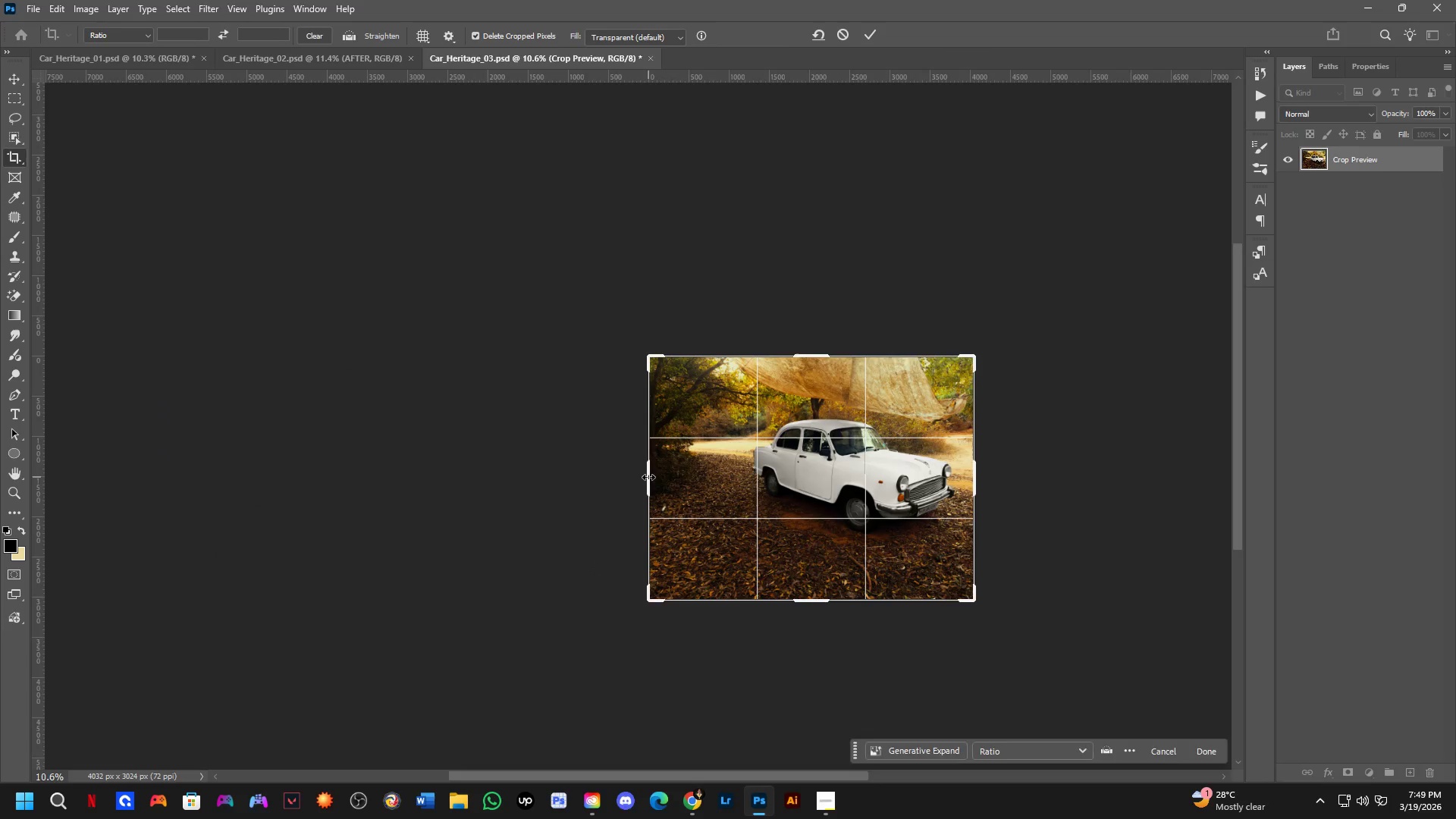 
key(NumpadEnter)
 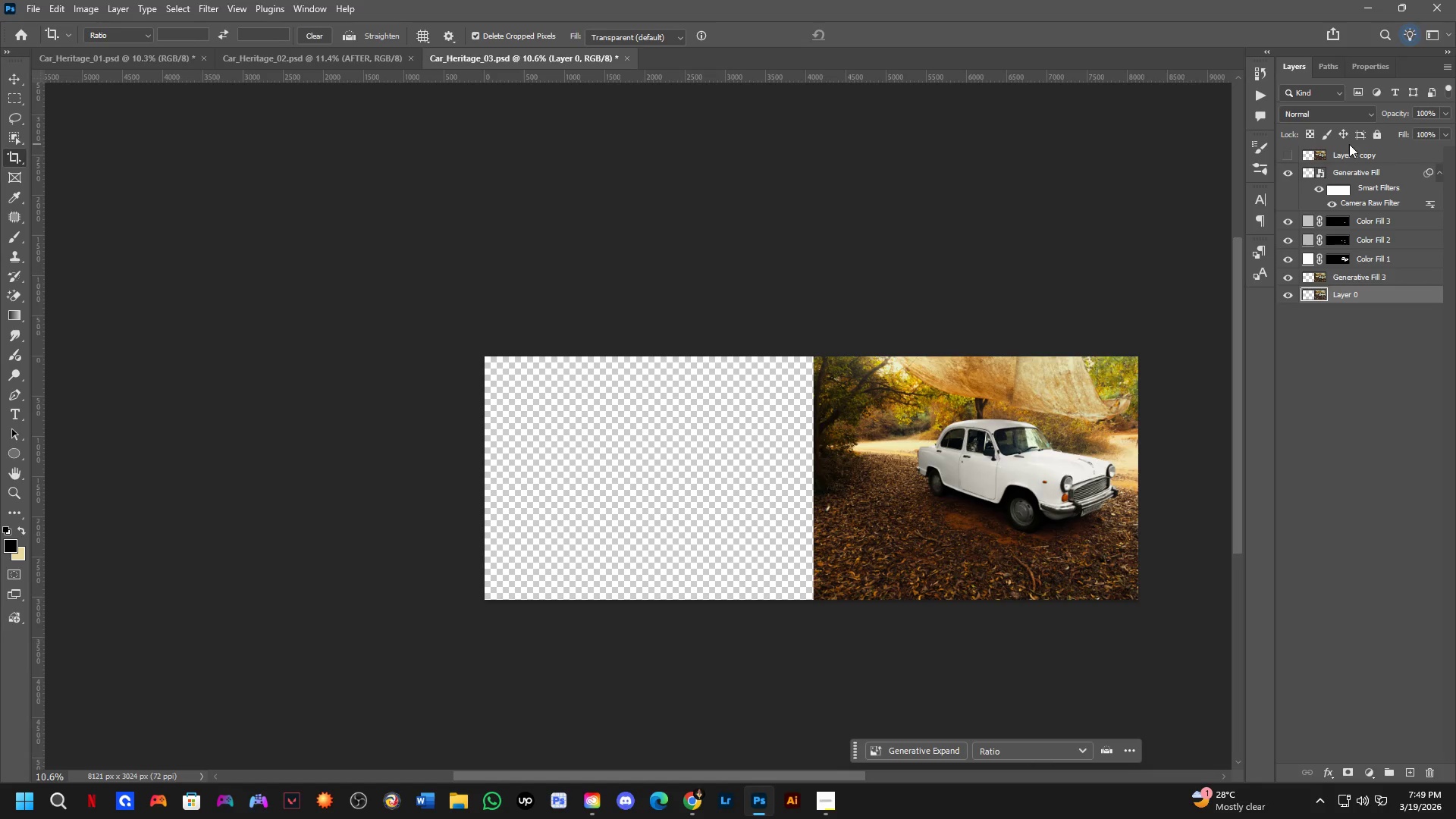 
left_click([1286, 161])
 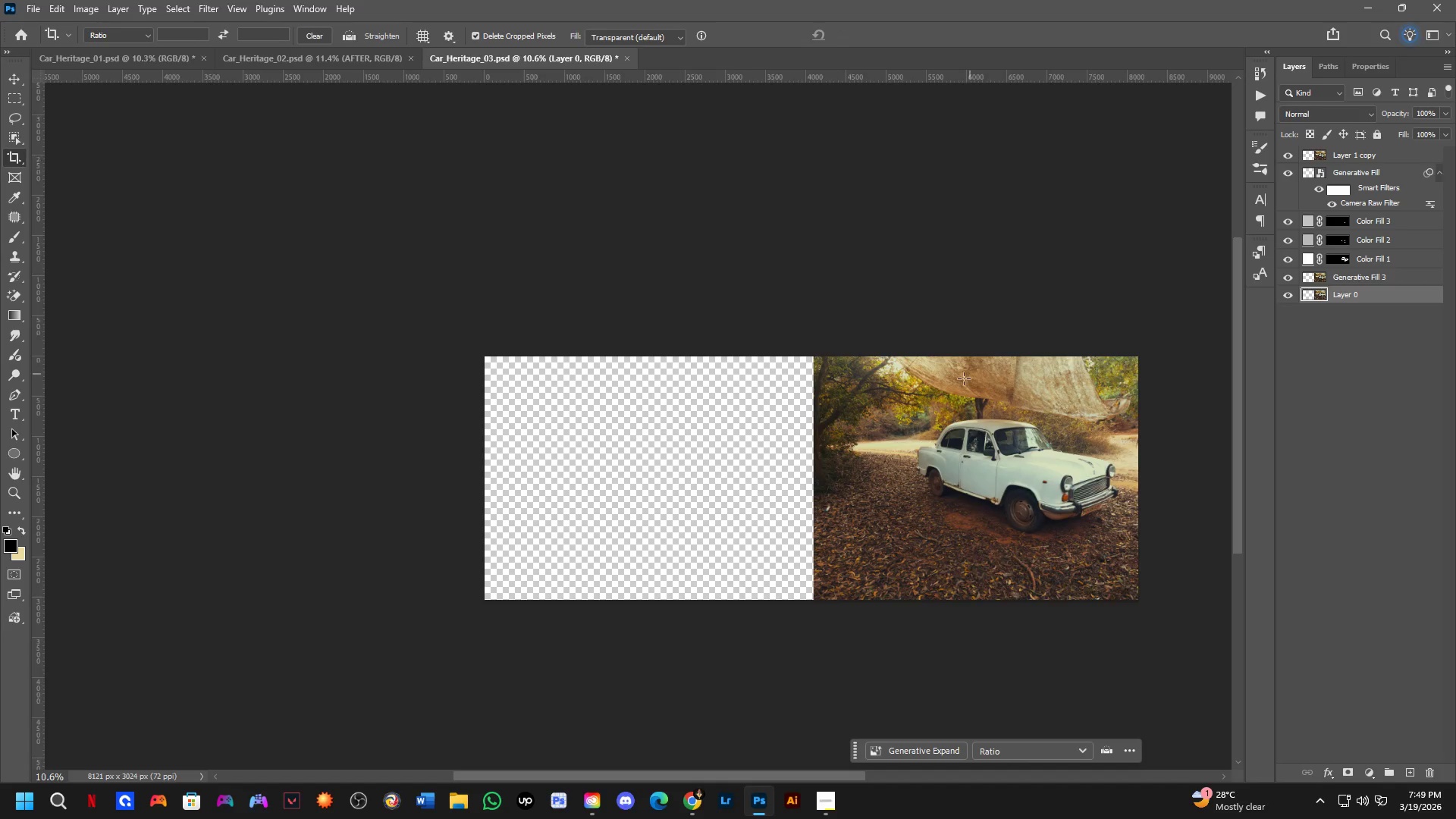 
hold_key(key=Space, duration=0.47)
 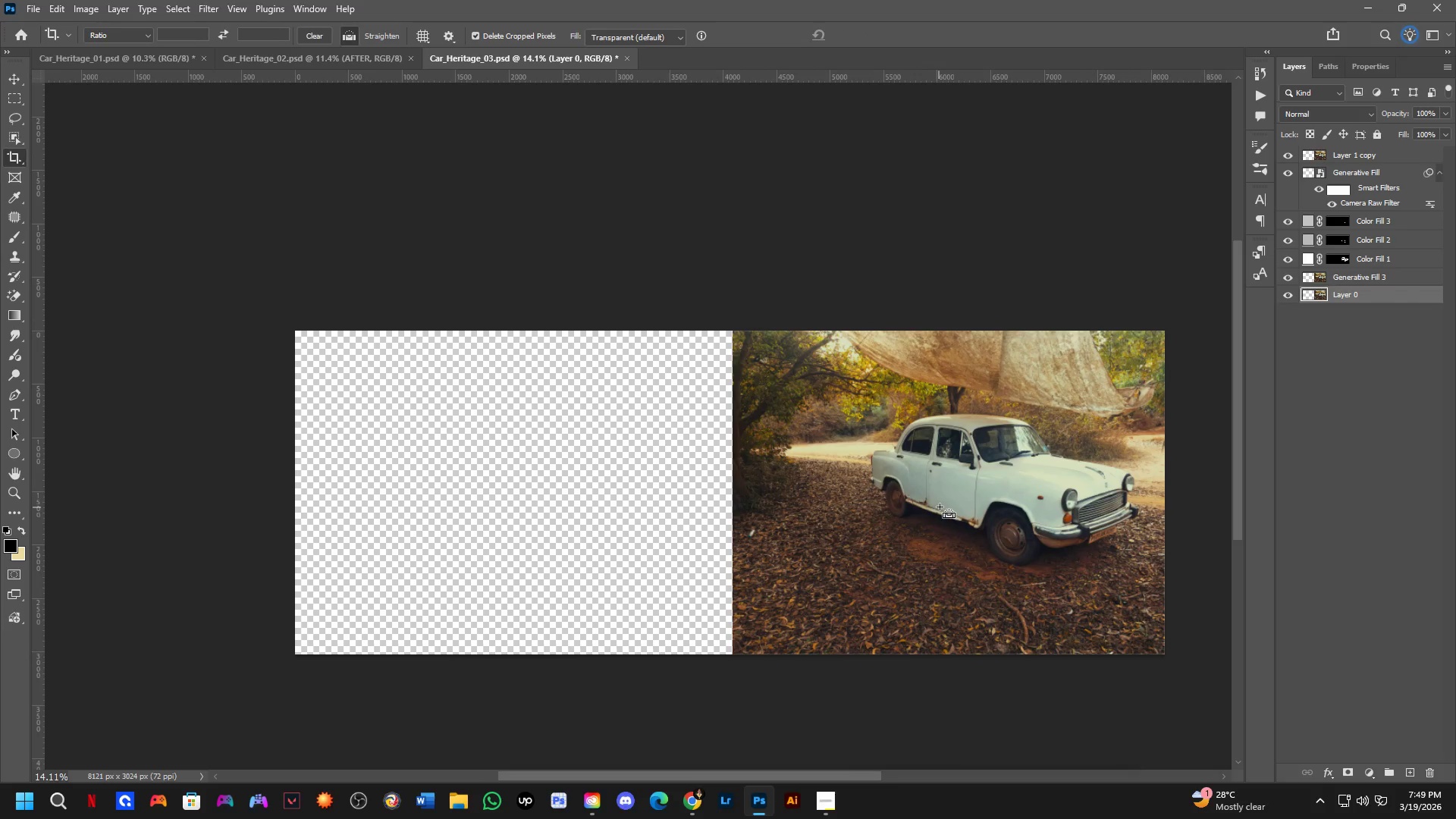 
left_click_drag(start_coordinate=[956, 511], to_coordinate=[912, 507])
 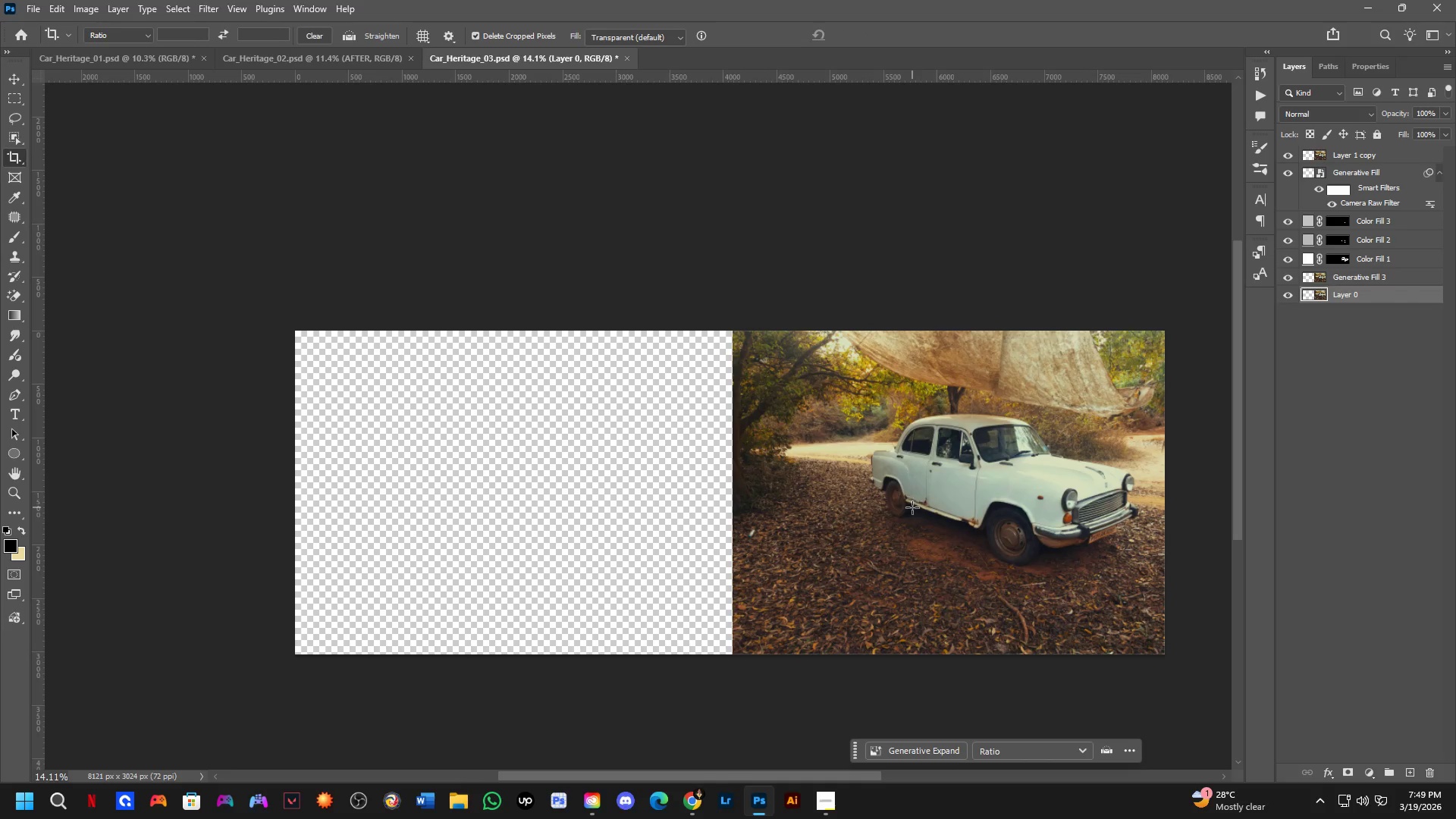 
scroll: coordinate [921, 425], scroll_direction: up, amount: 3.0
 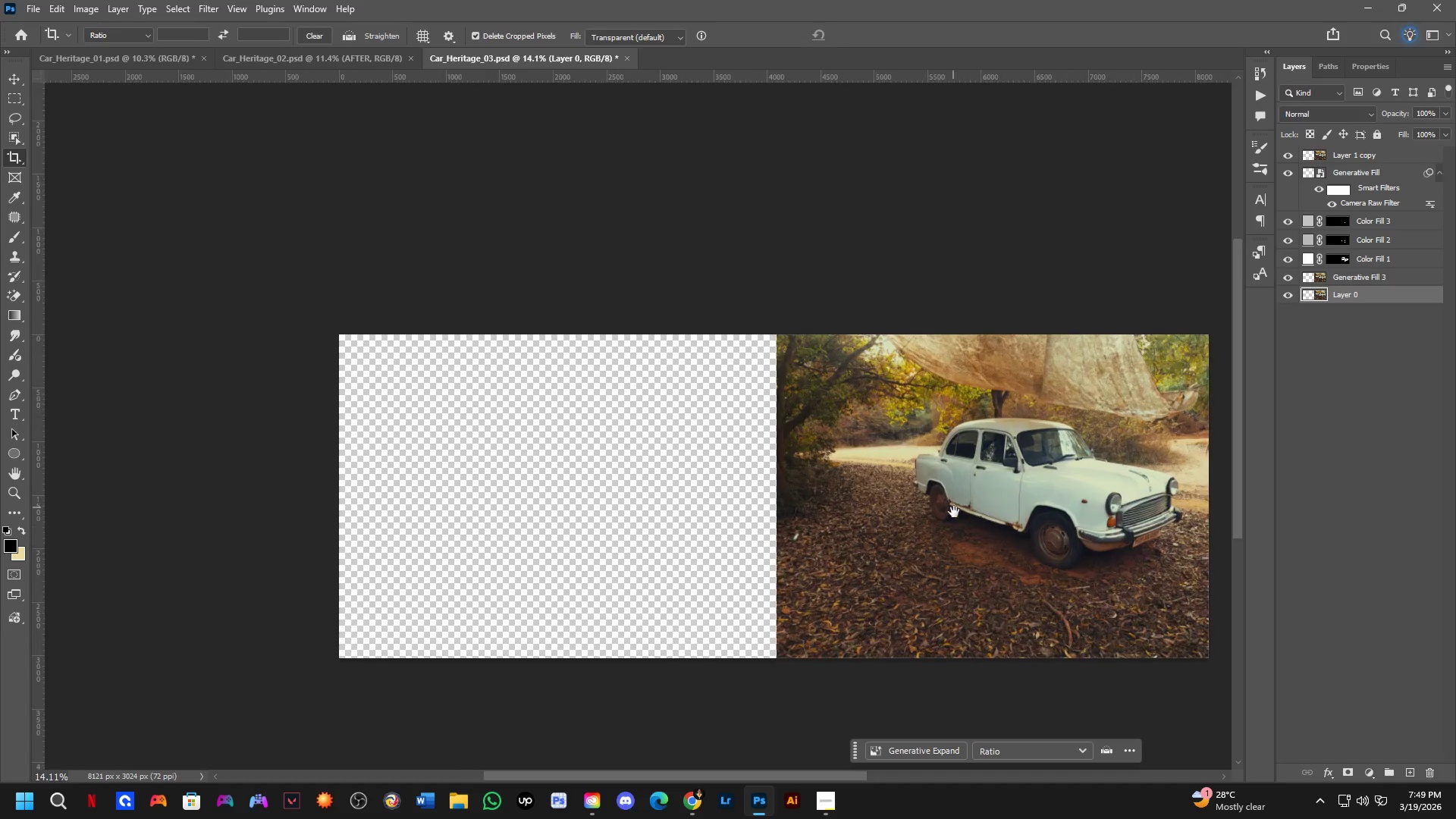 
key(Control+T)
 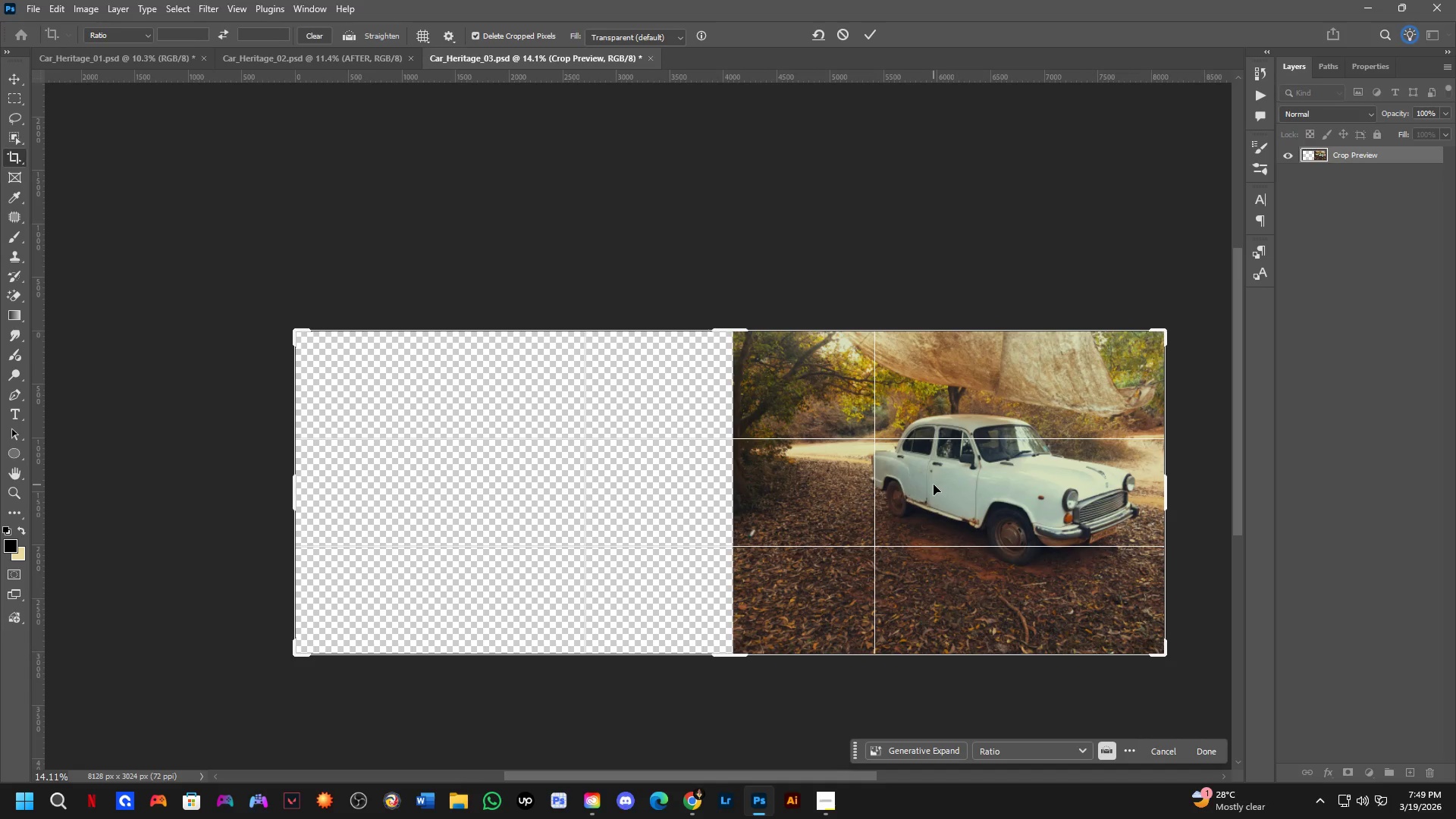 
key(NumpadEnter)
 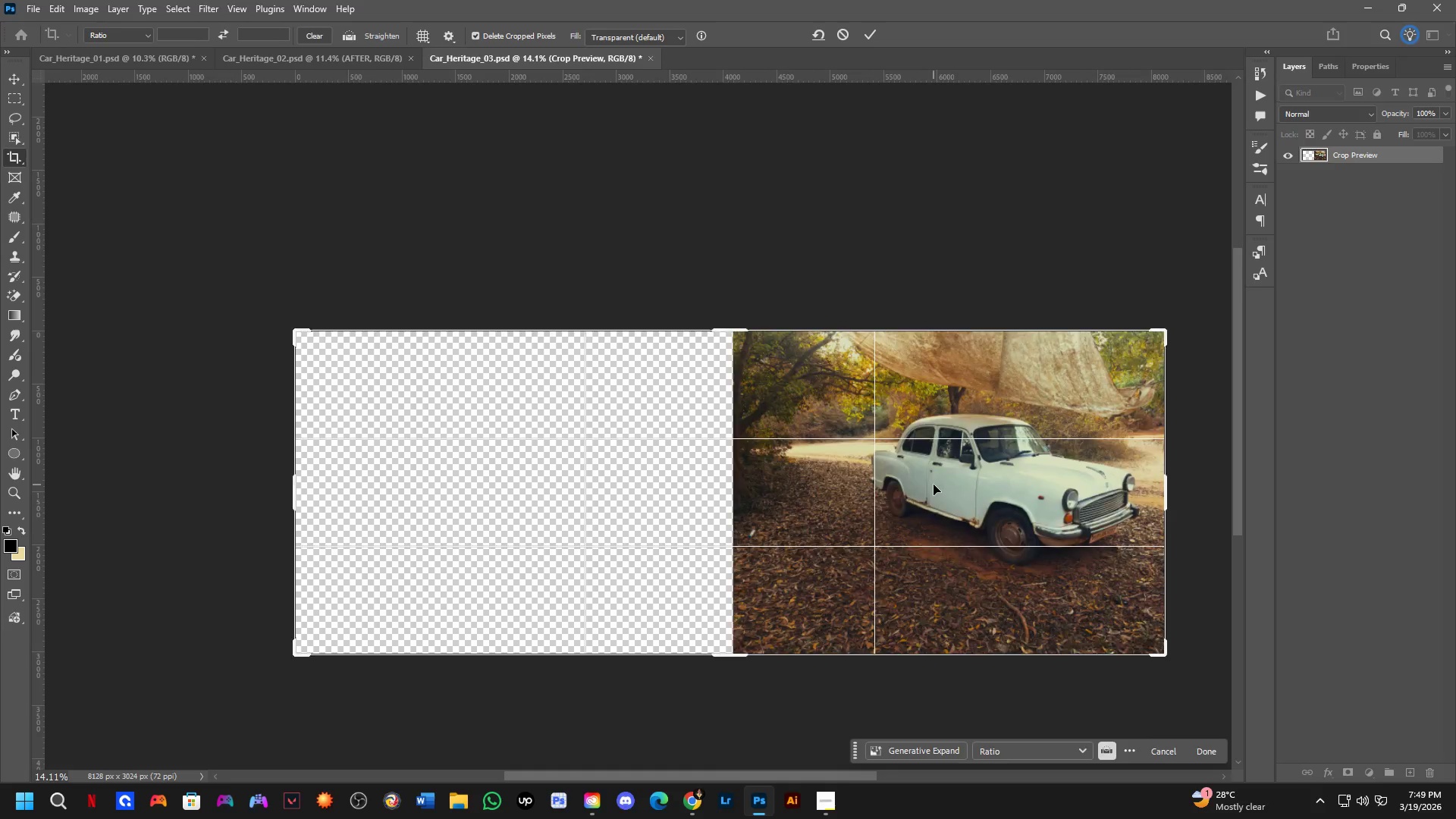 
key(B)
 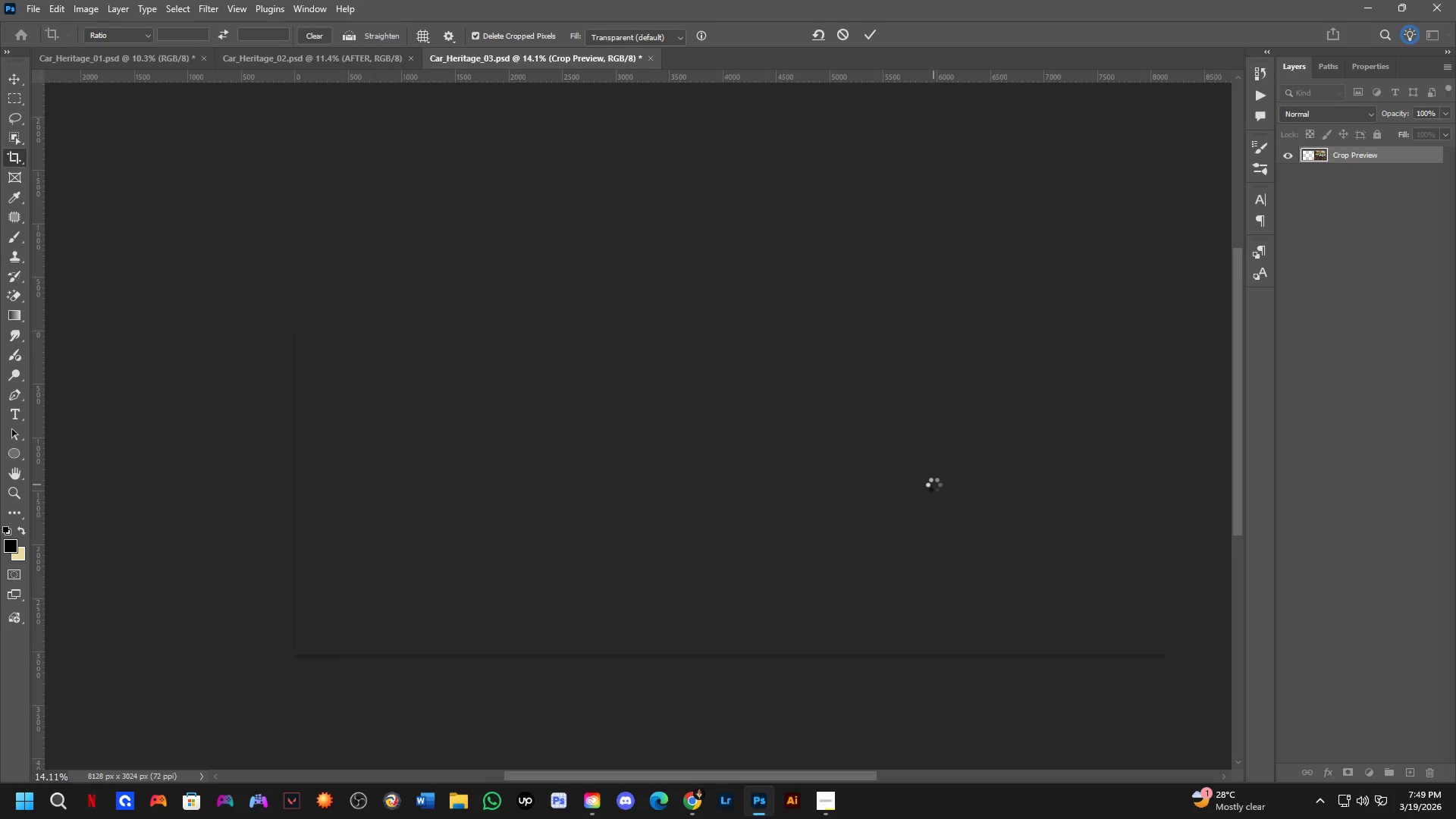 
hold_key(key=ControlLeft, duration=0.56)
 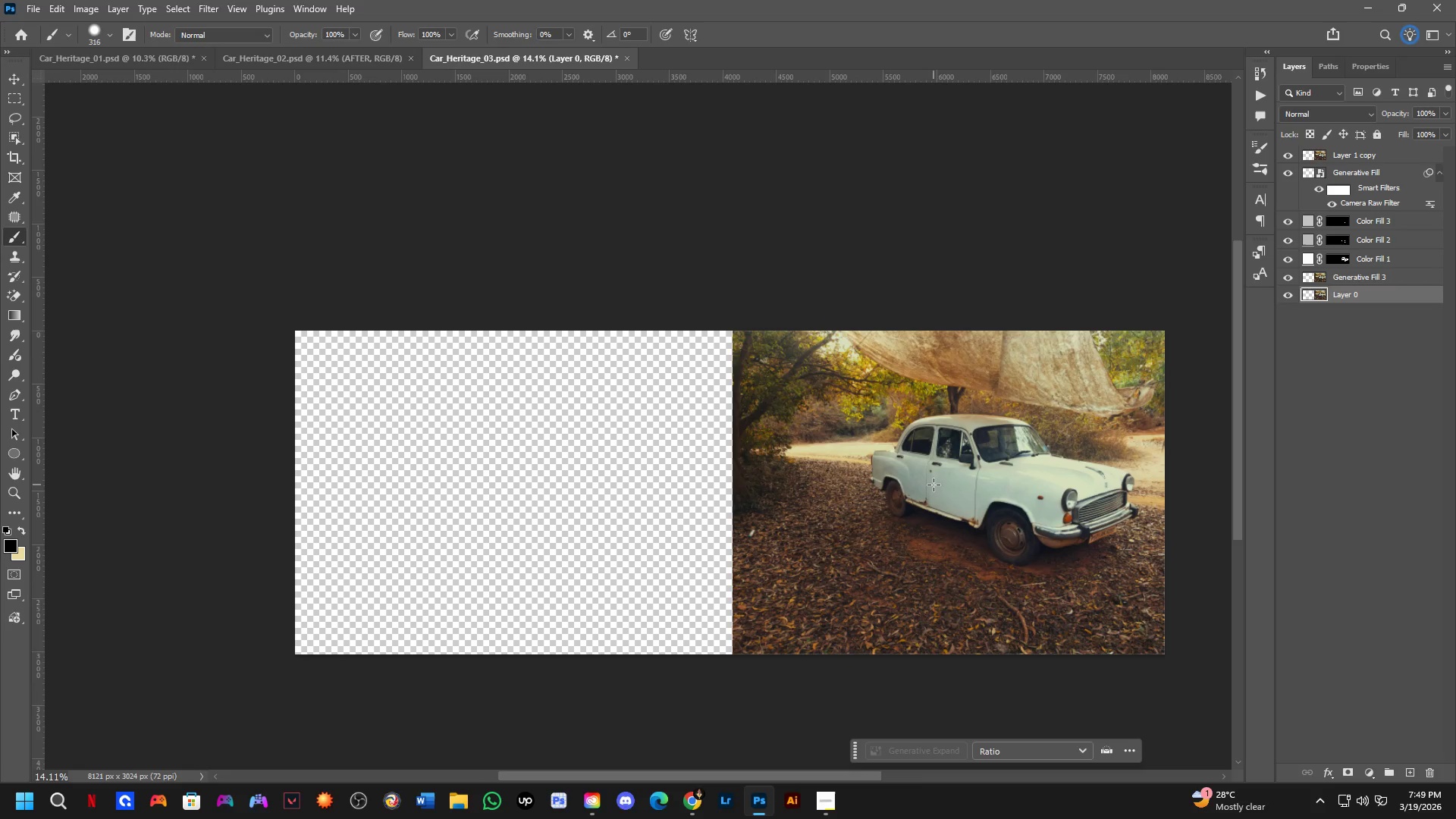 
hold_key(key=ControlLeft, duration=1.12)
left_click([934, 485])
 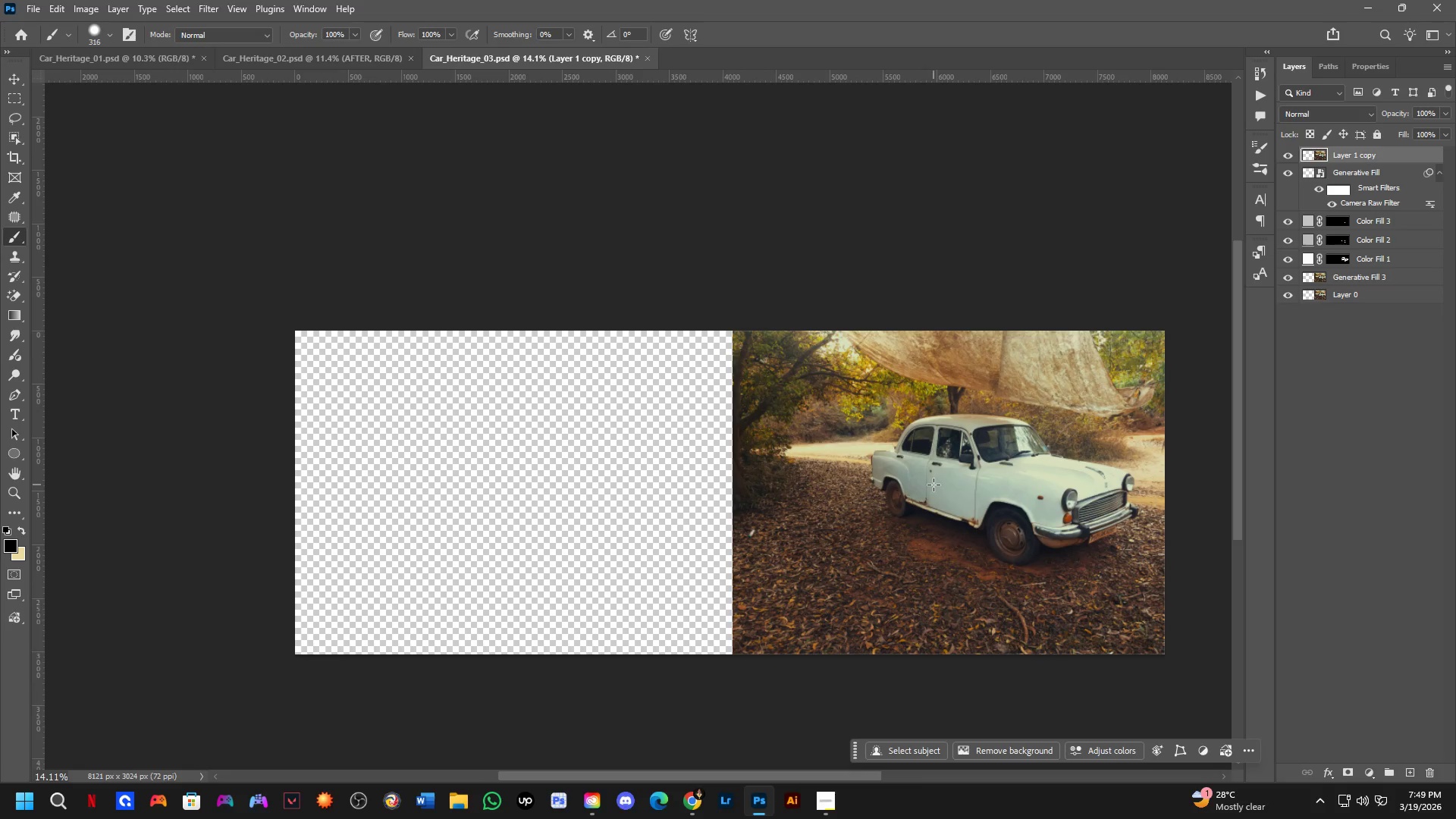 
key(Control+T)
 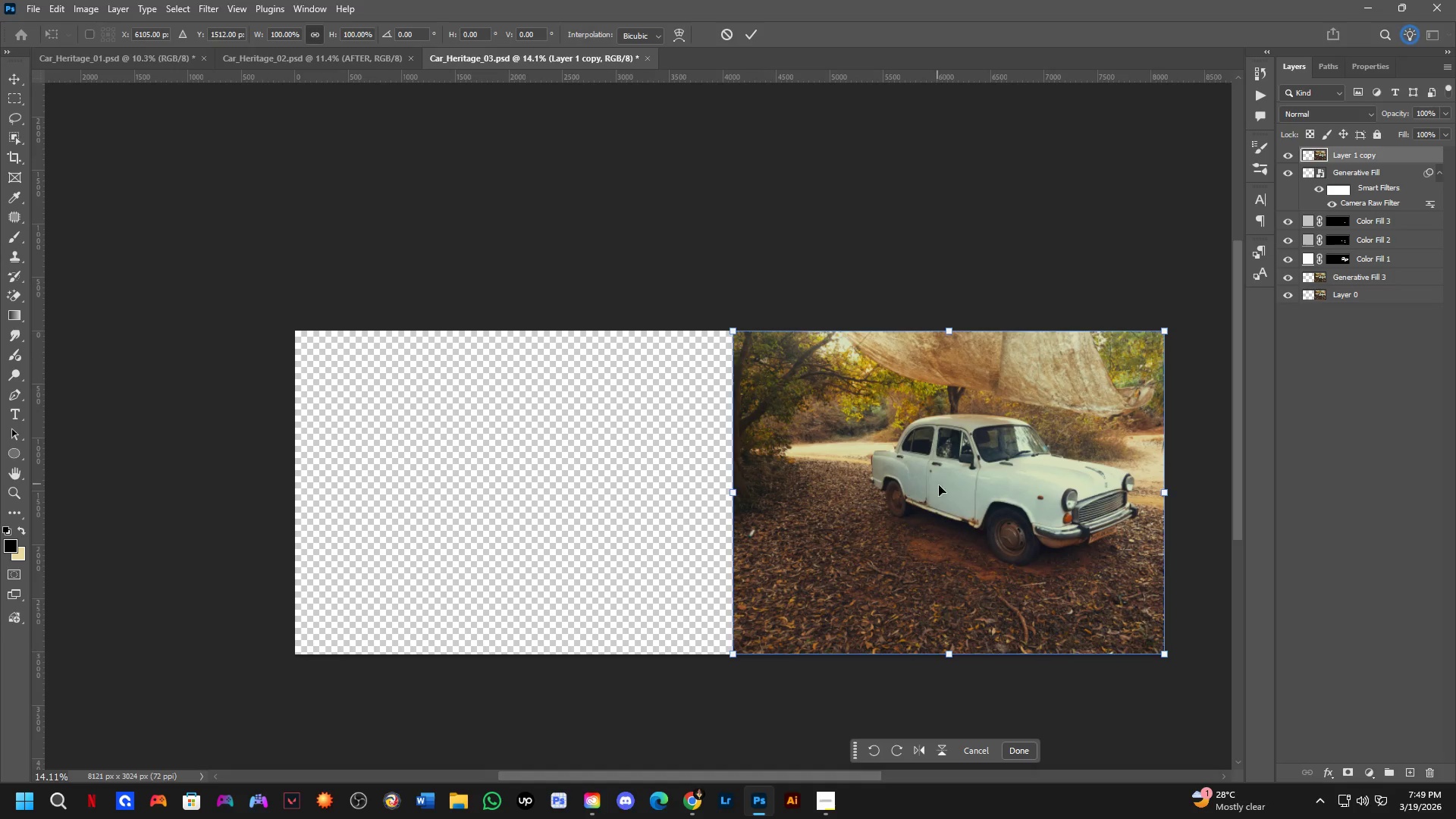 
hold_key(key=ShiftLeft, duration=1.5)
left_click_drag(start_coordinate=[1012, 498], to_coordinate=[583, 548])
 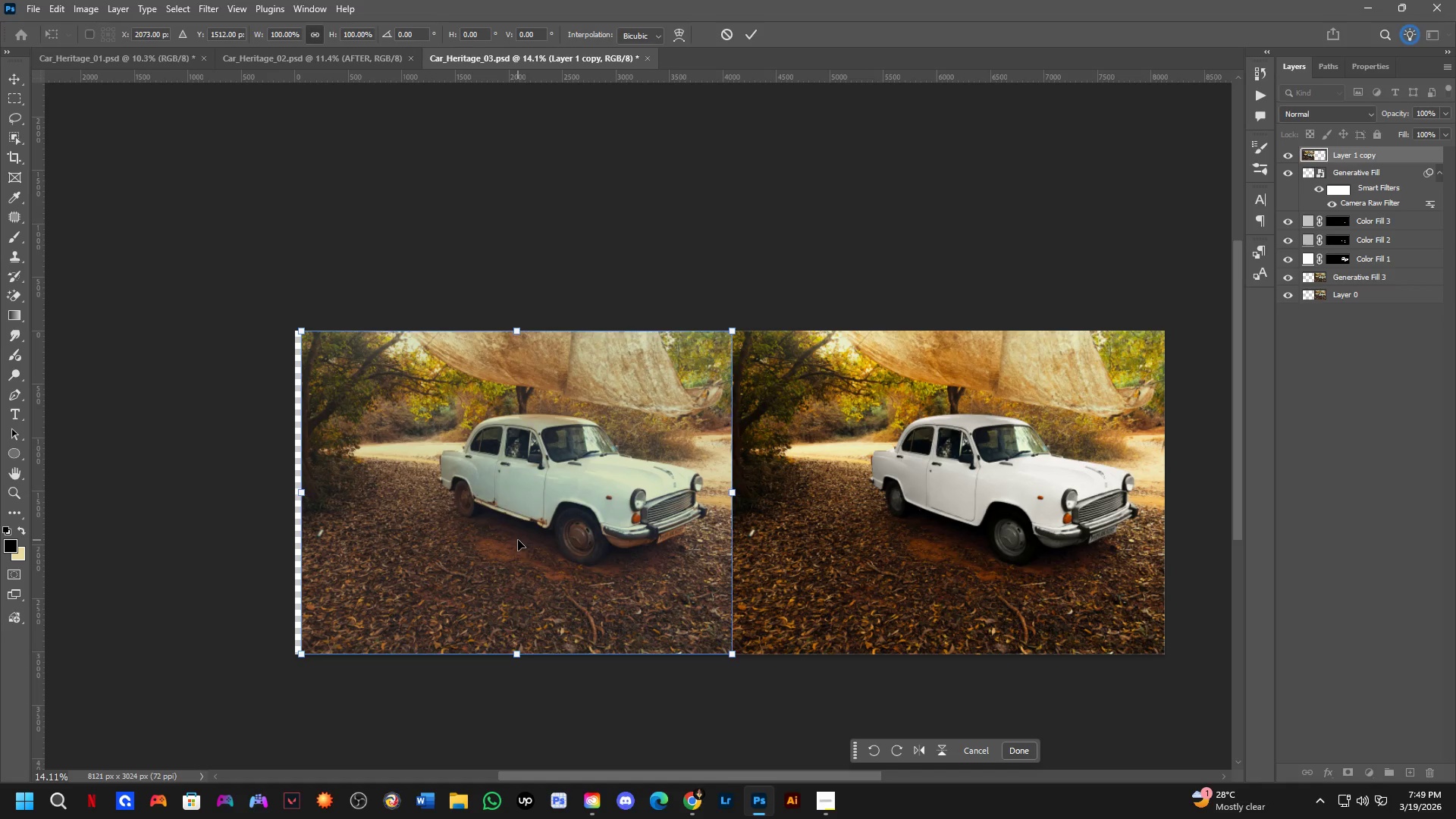 
hold_key(key=ShiftLeft, duration=1.09)
 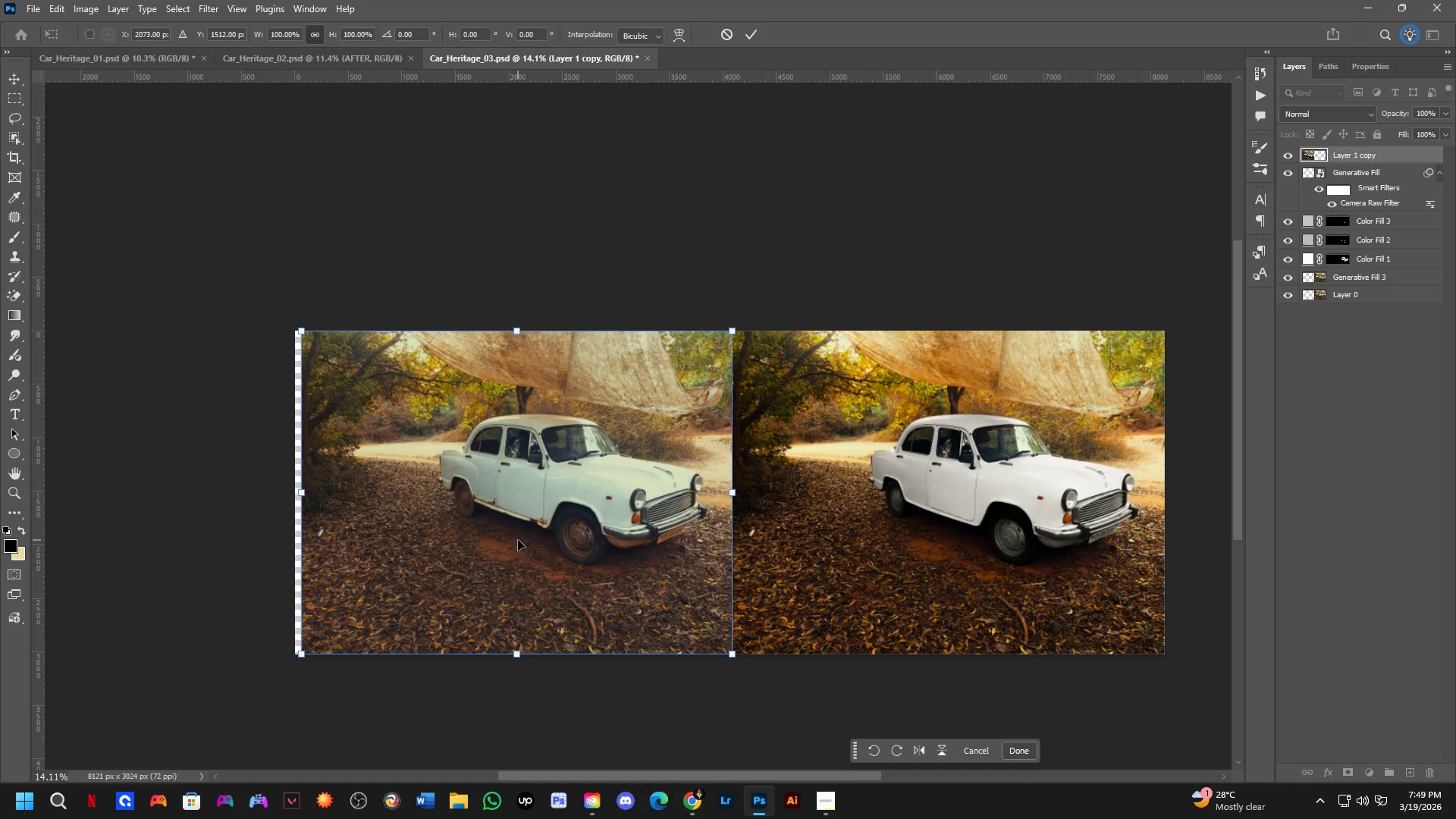 
key(NumpadEnter)
 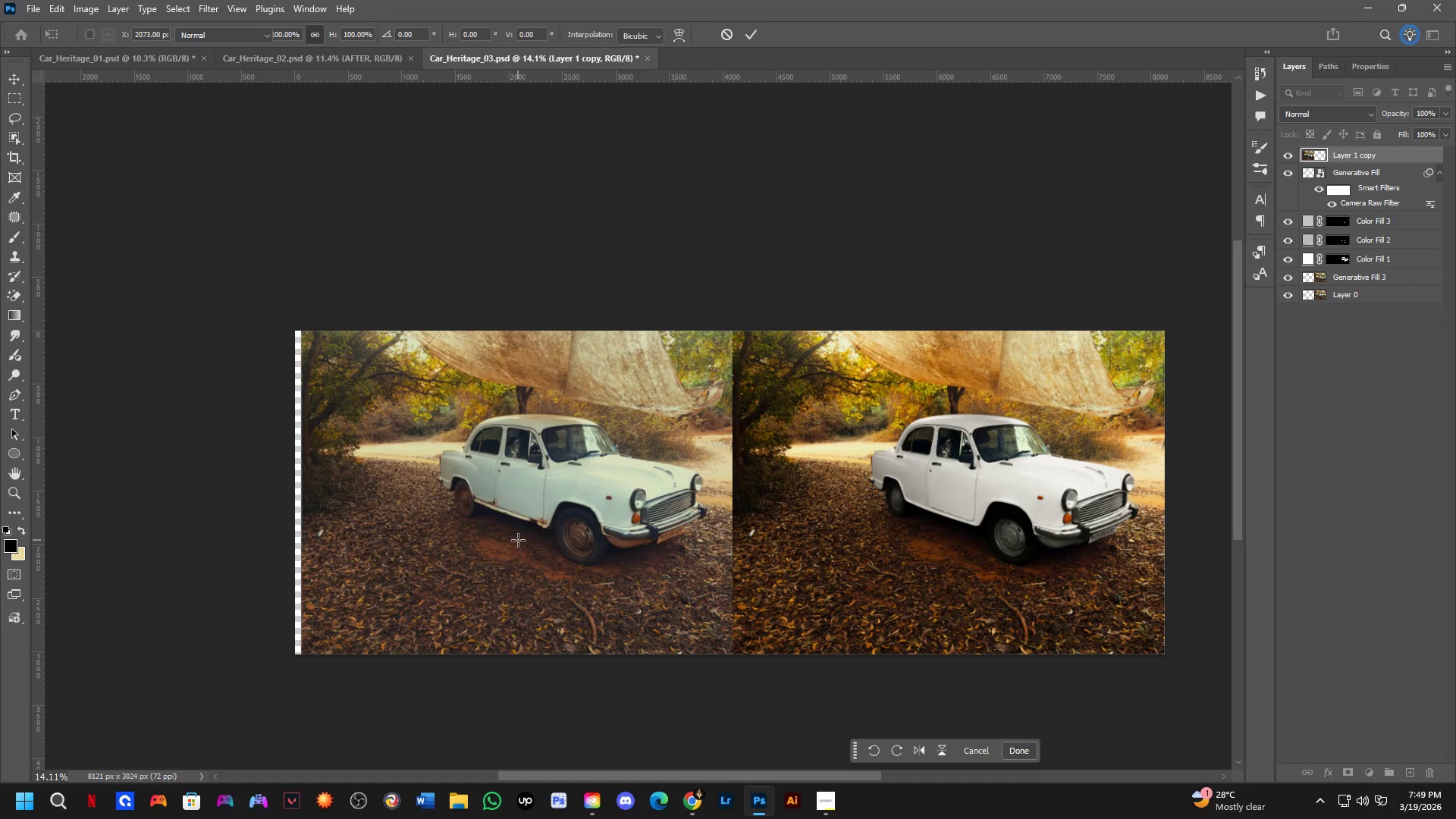 
key(C)
 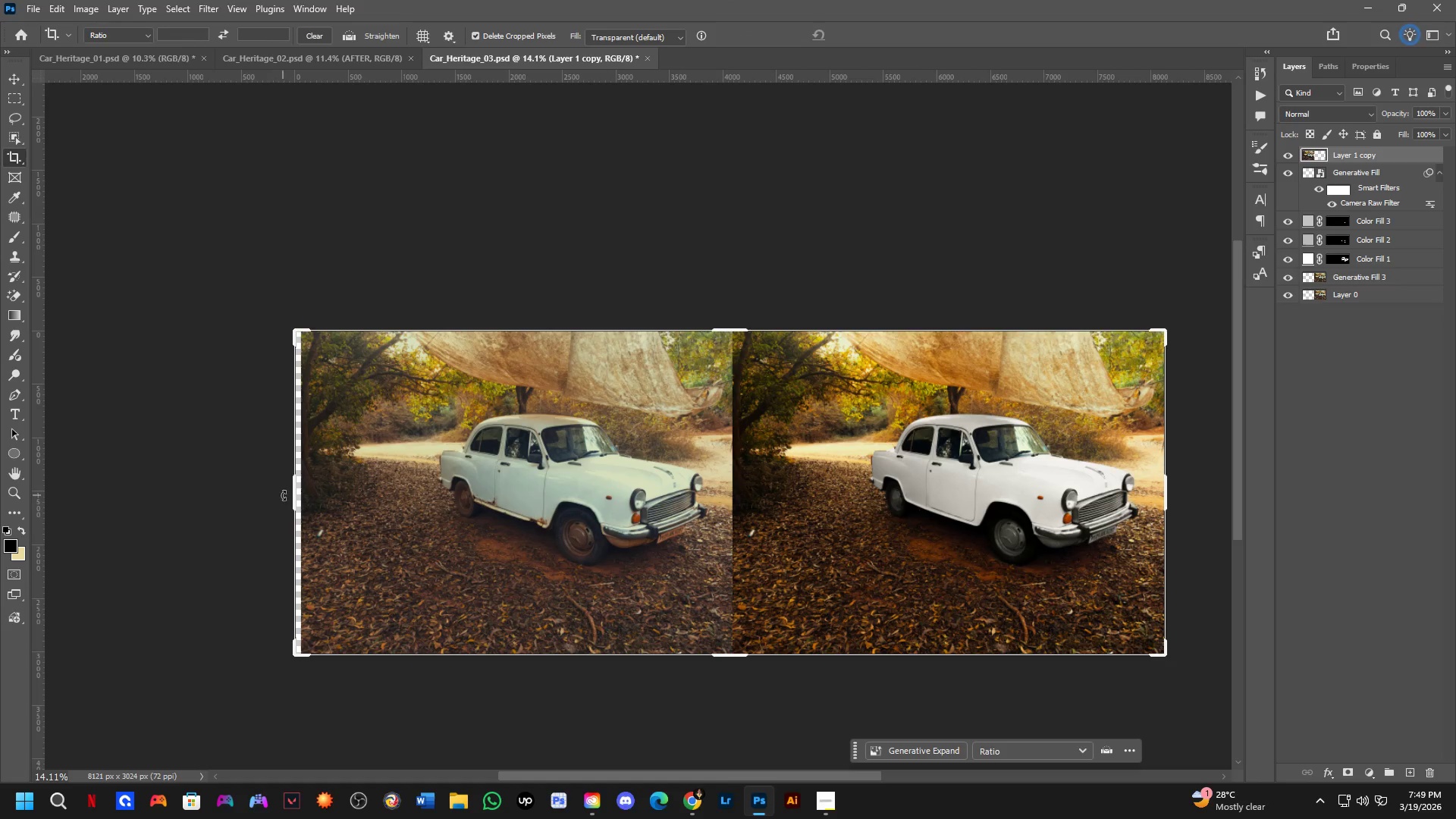 
left_click_drag(start_coordinate=[290, 494], to_coordinate=[292, 528])
 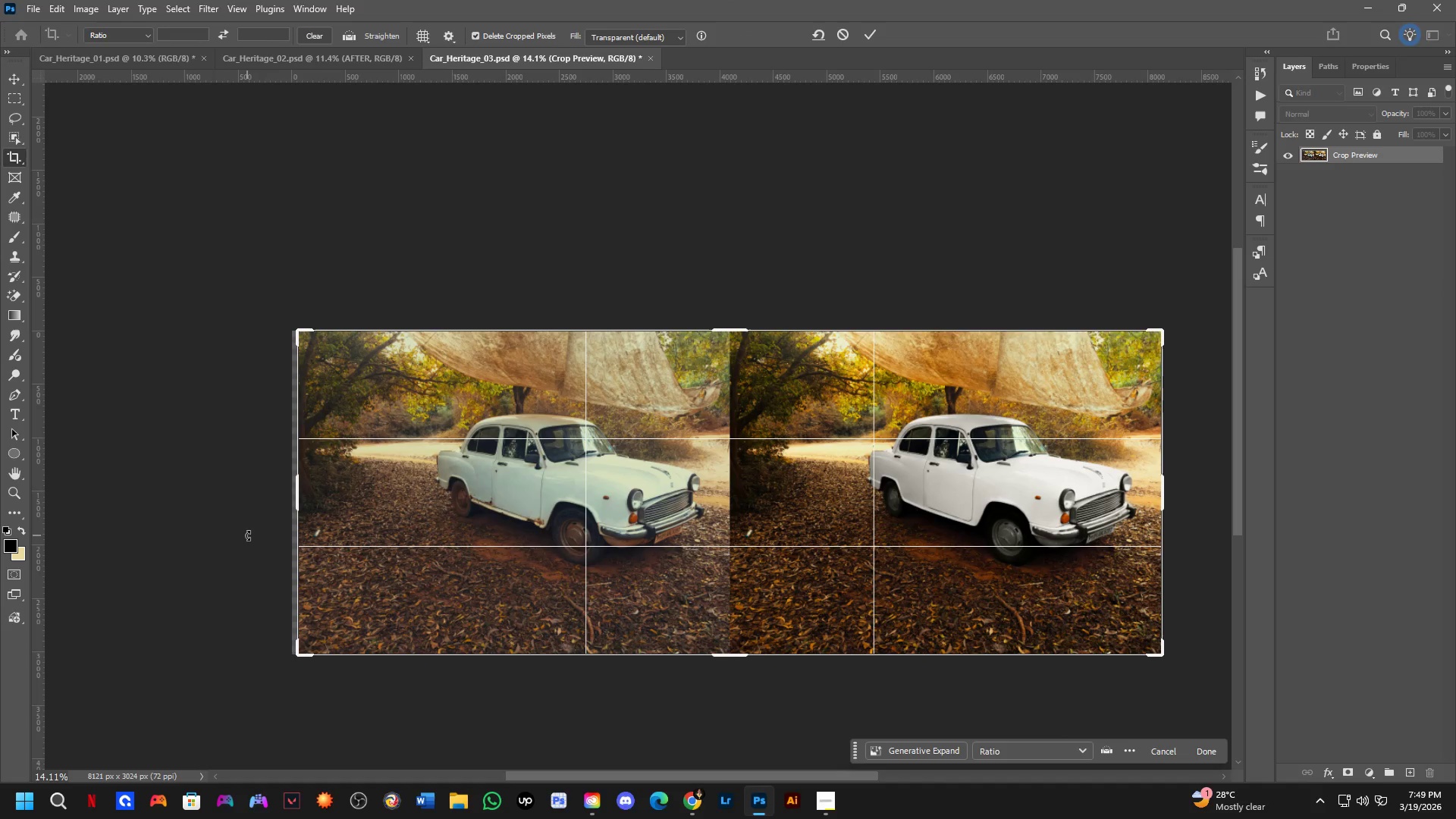 
key(NumpadEnter)
 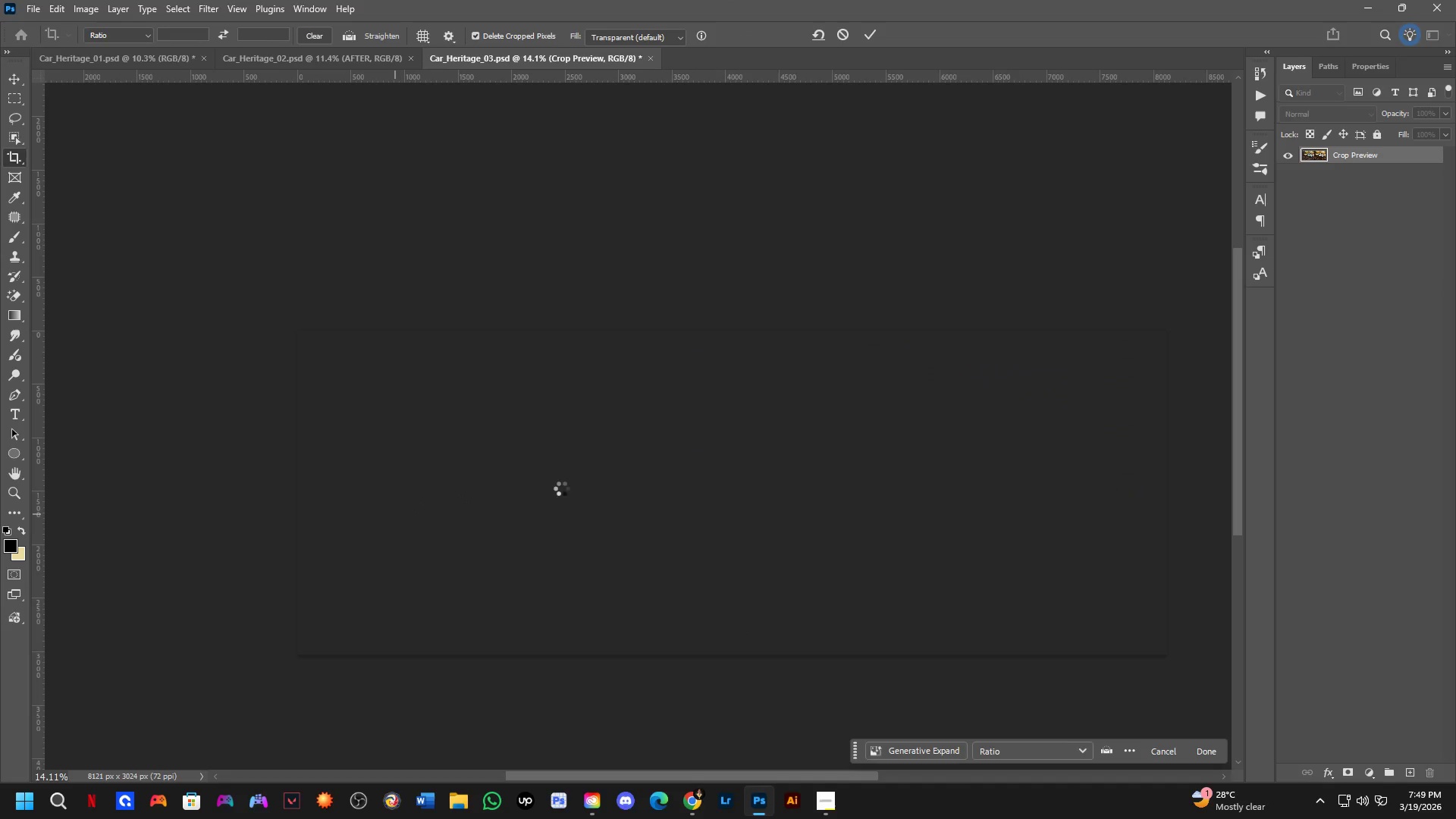 
scroll: coordinate [635, 496], scroll_direction: up, amount: 4.0
 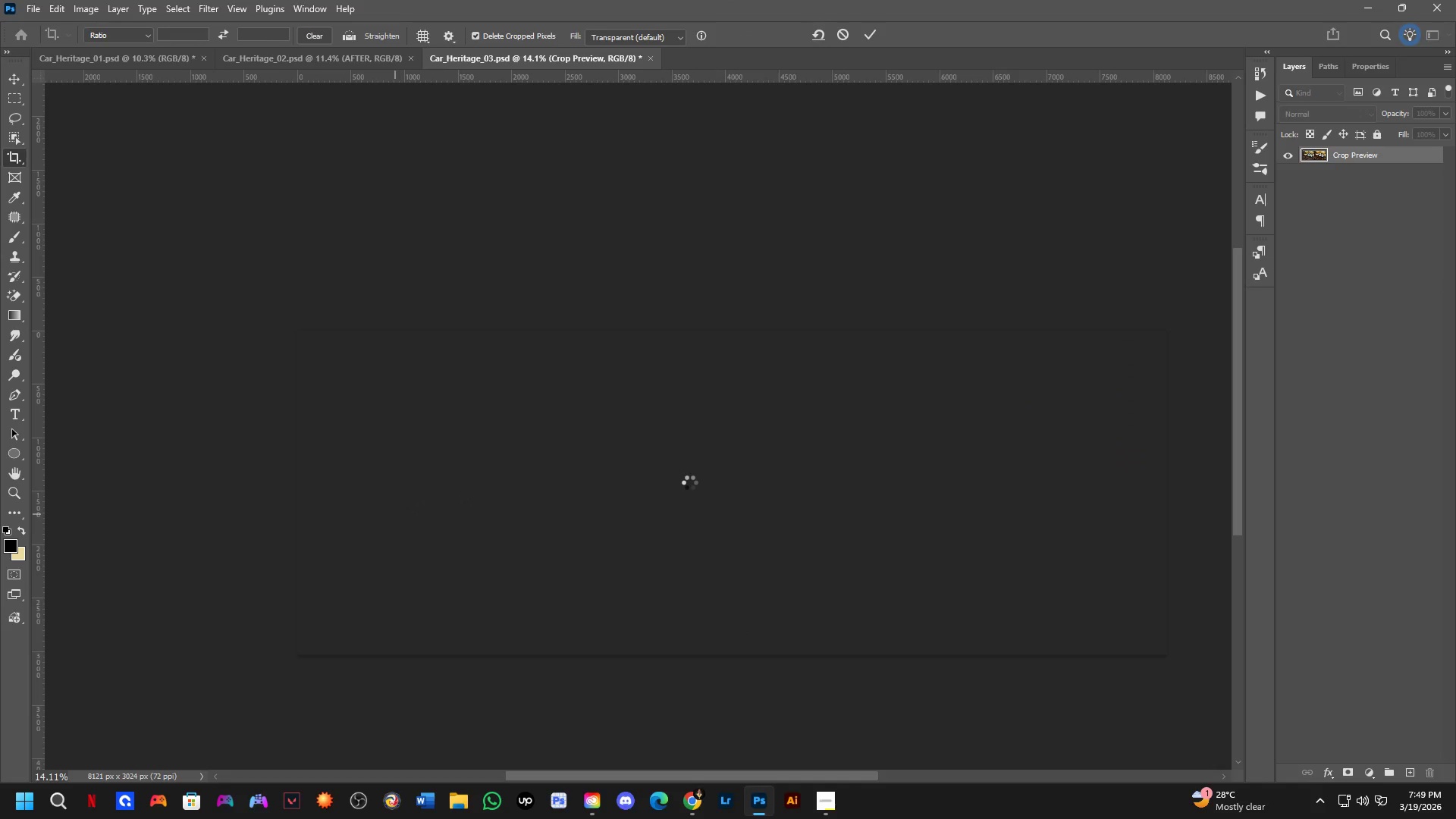 
hold_key(key=Space, duration=0.59)
 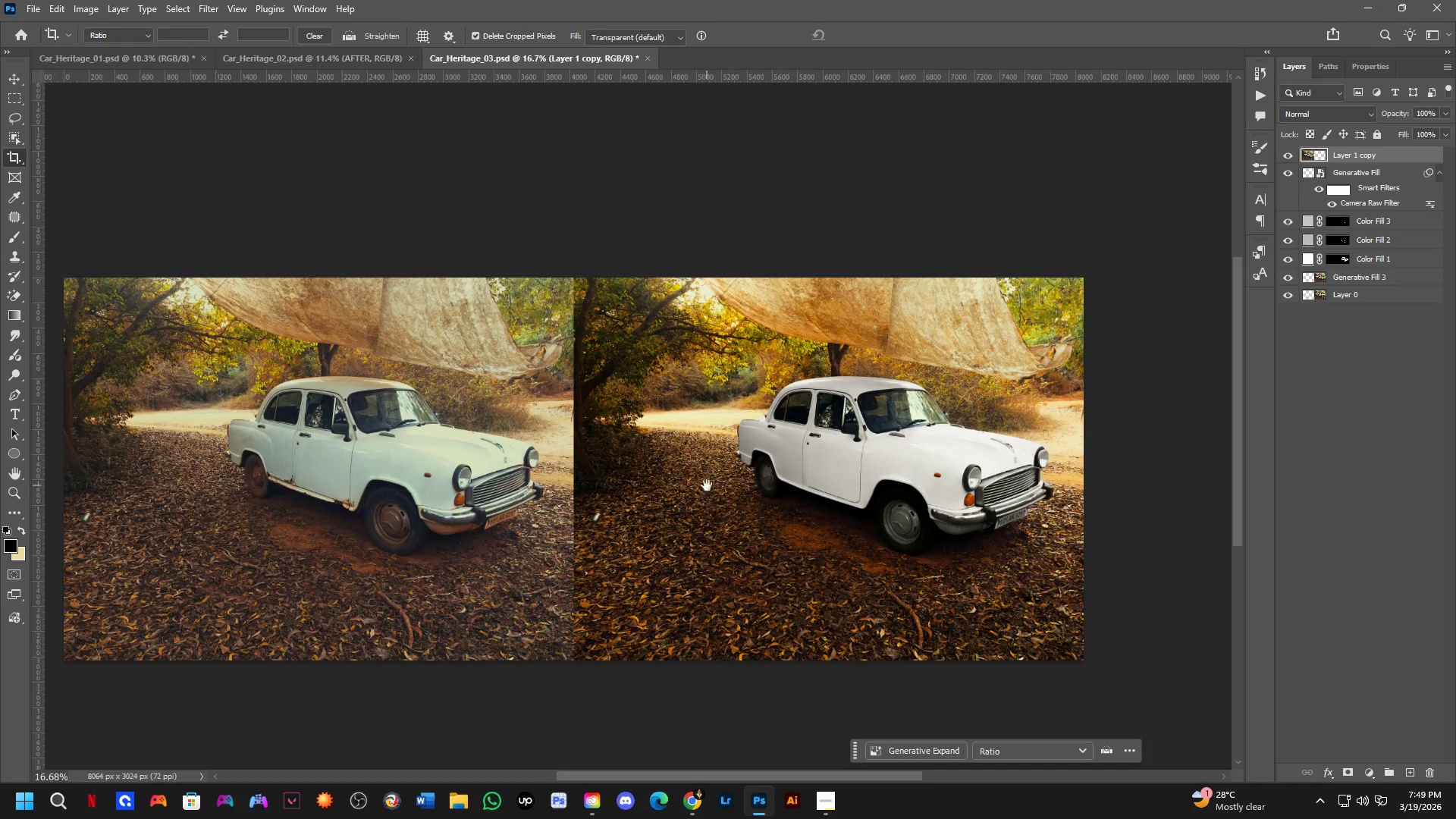 
left_click_drag(start_coordinate=[897, 494], to_coordinate=[750, 480])
 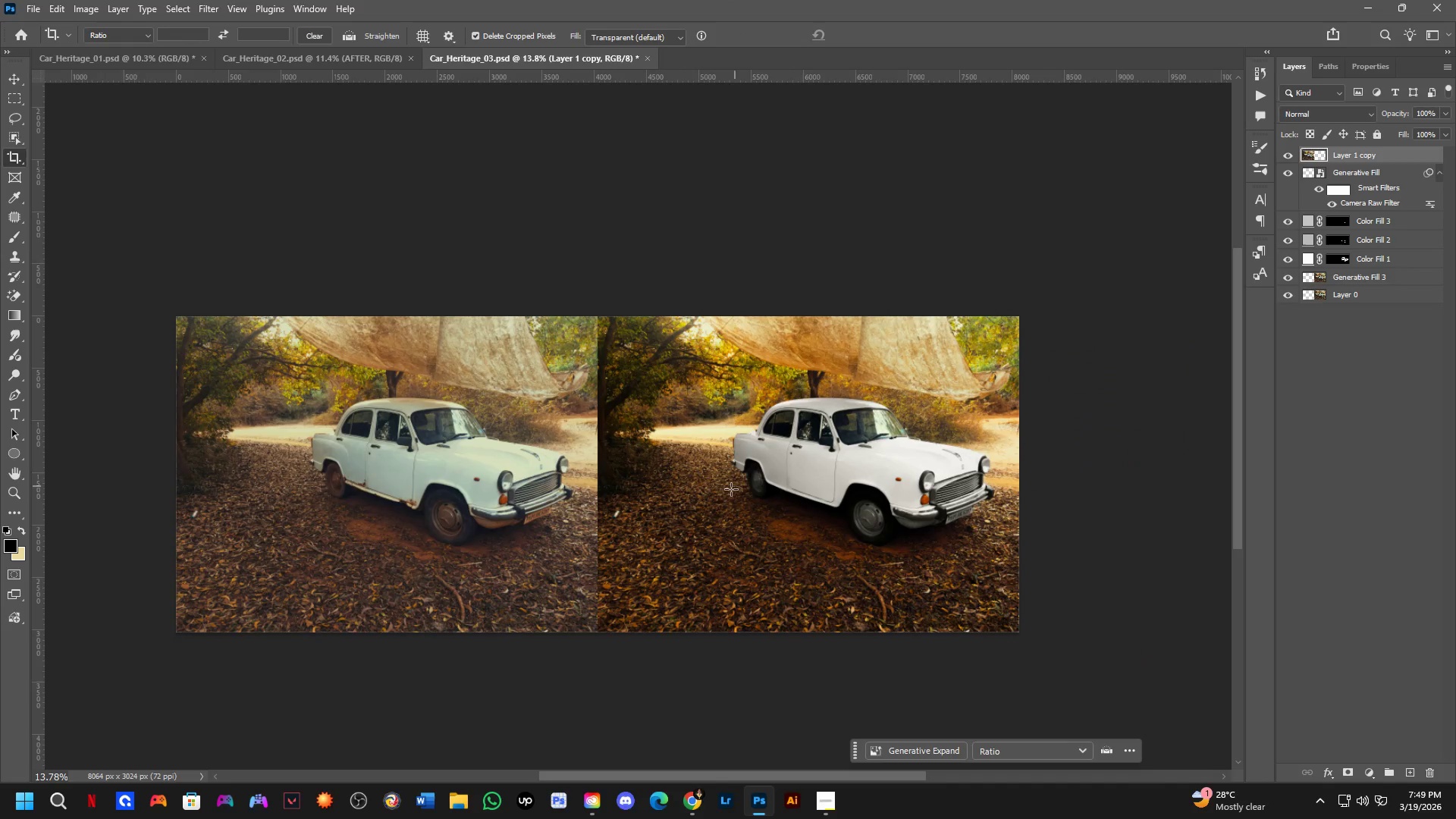 
hold_key(key=Space, duration=1.12)
 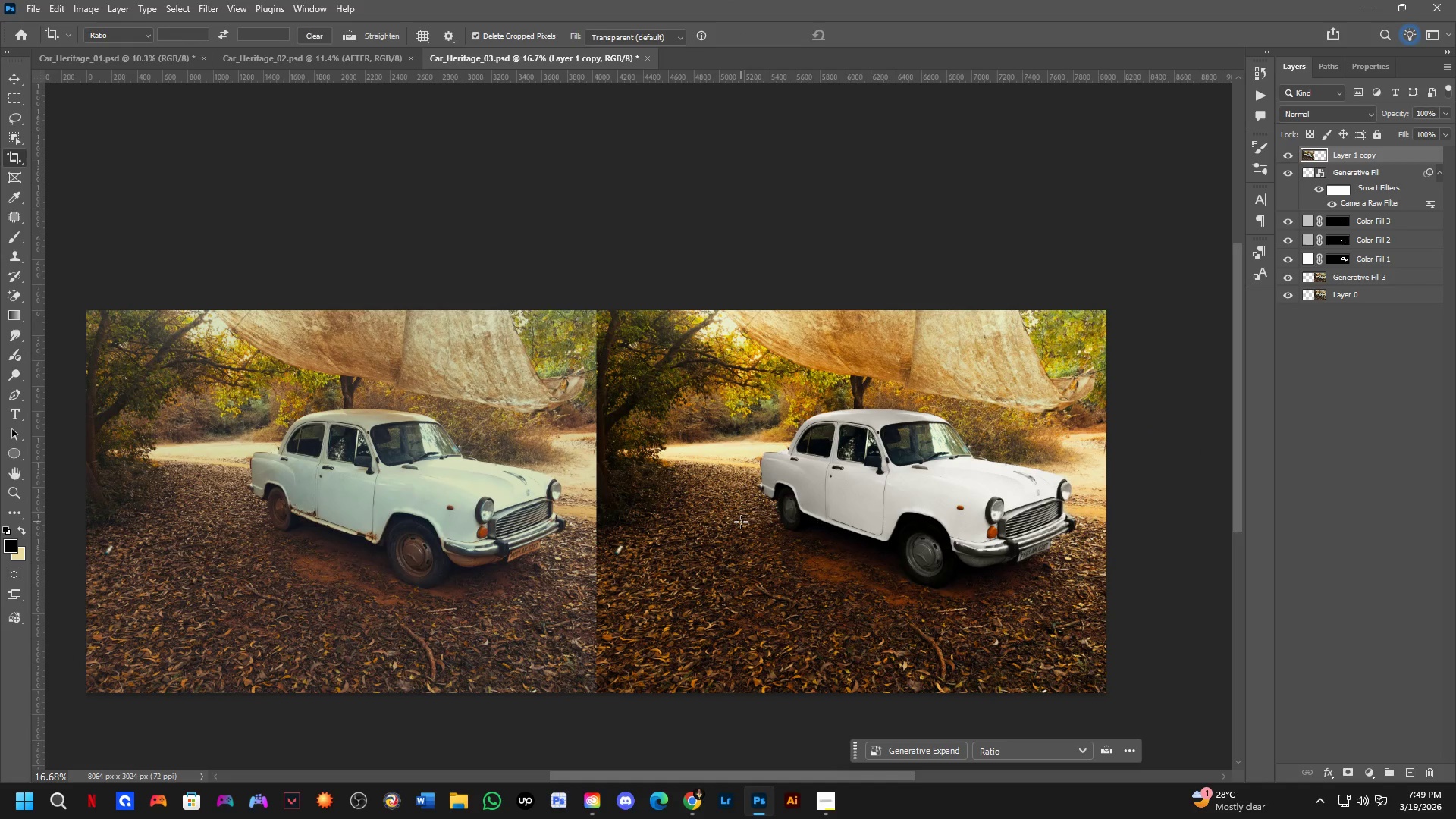 
scroll: coordinate [690, 480], scroll_direction: down, amount: 4.0
 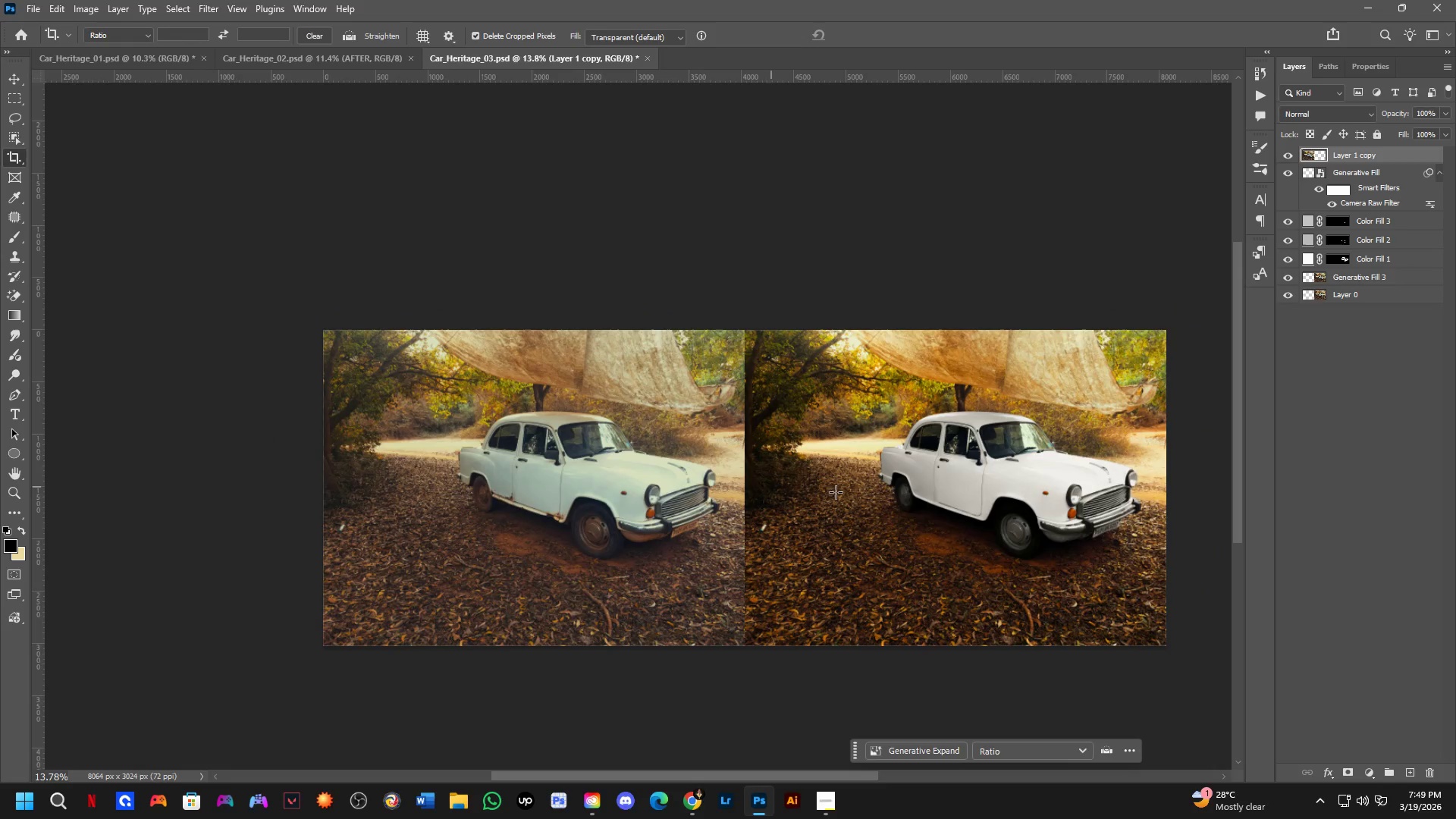 
left_click_drag(start_coordinate=[710, 487], to_coordinate=[733, 519])
 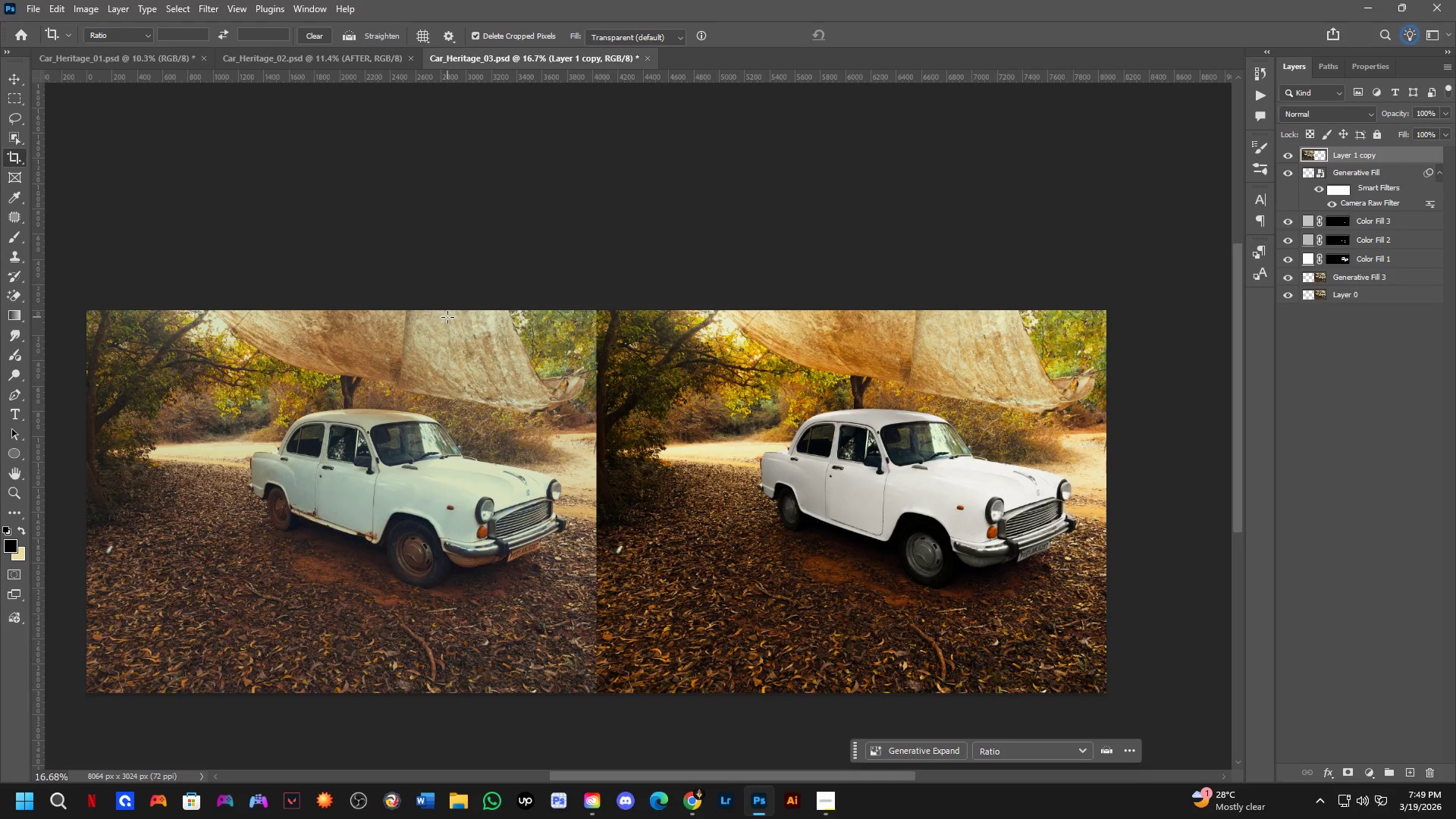 
scroll: coordinate [711, 499], scroll_direction: up, amount: 2.0
 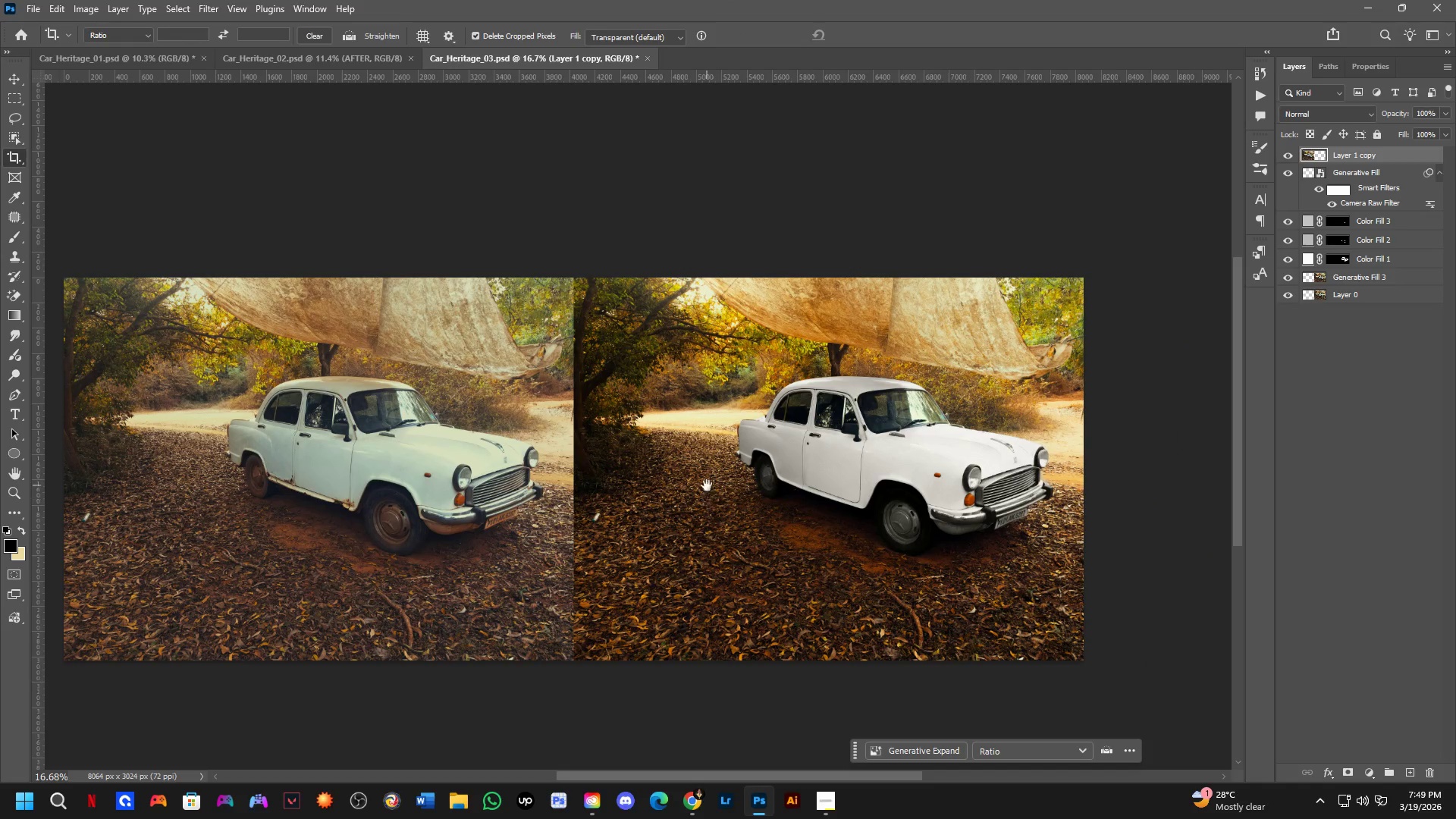 
key(Control+ControlLeft)
 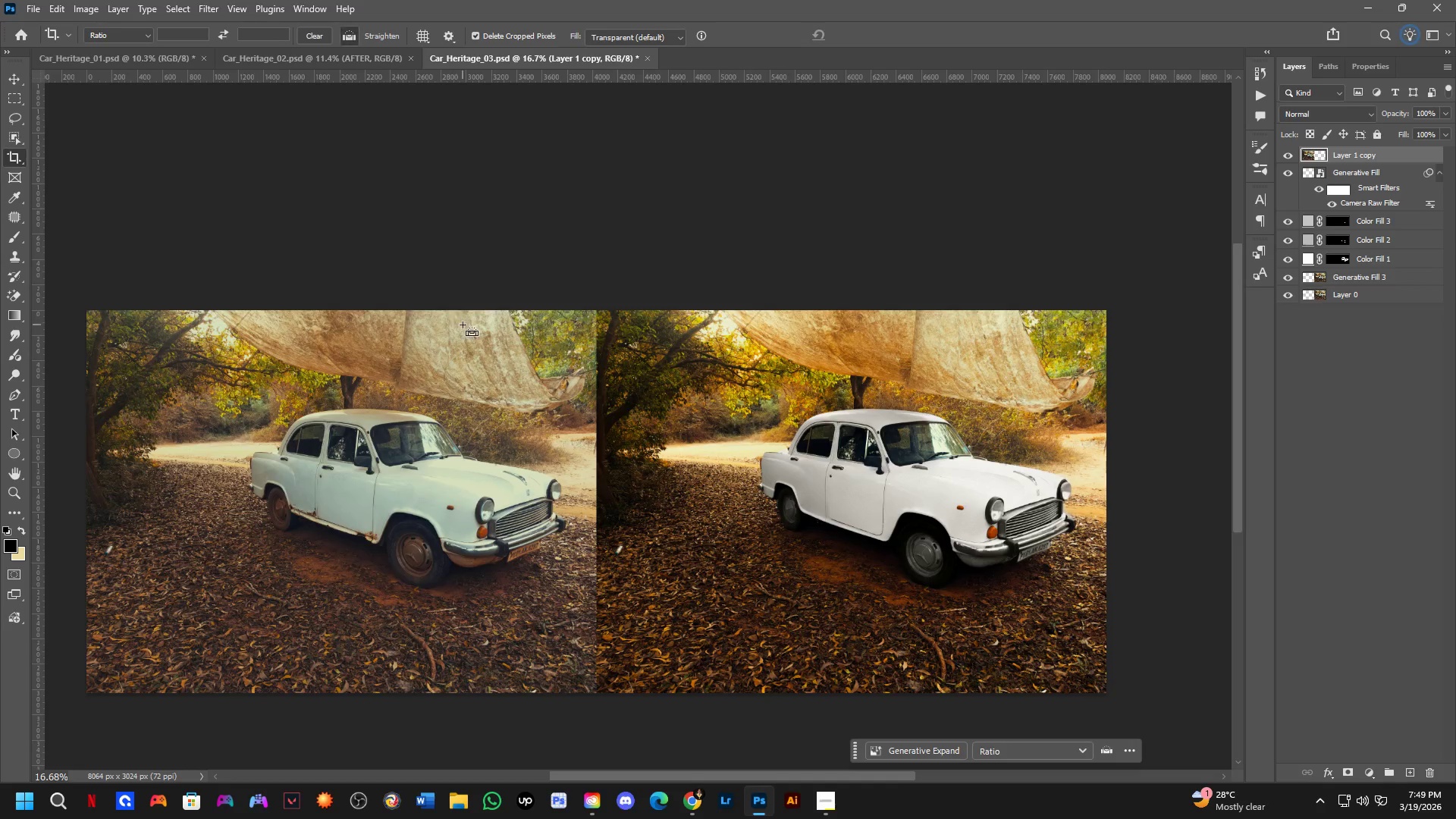 
key(Control+Tab)
 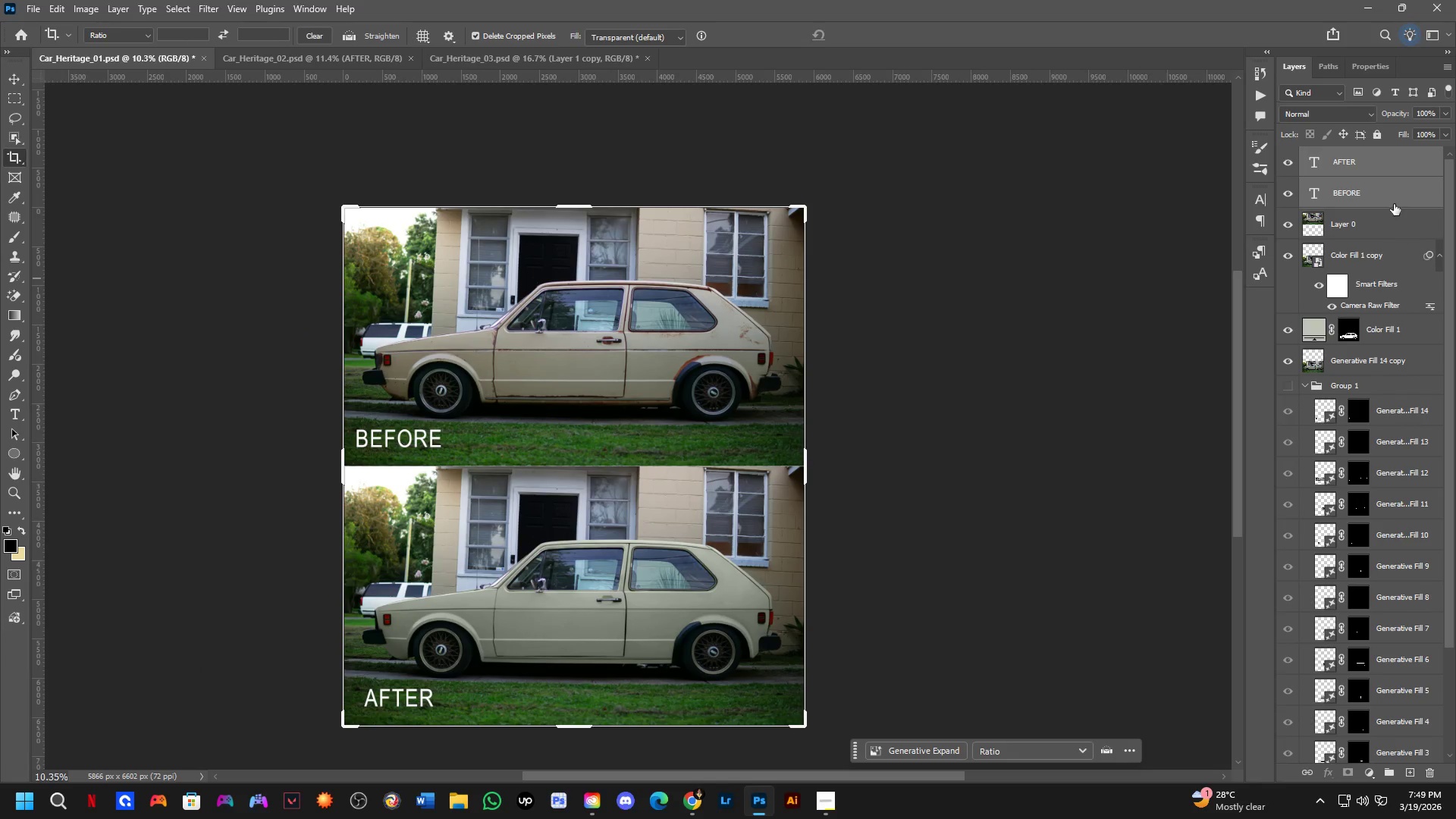 
left_click_drag(start_coordinate=[1410, 192], to_coordinate=[616, 442])
 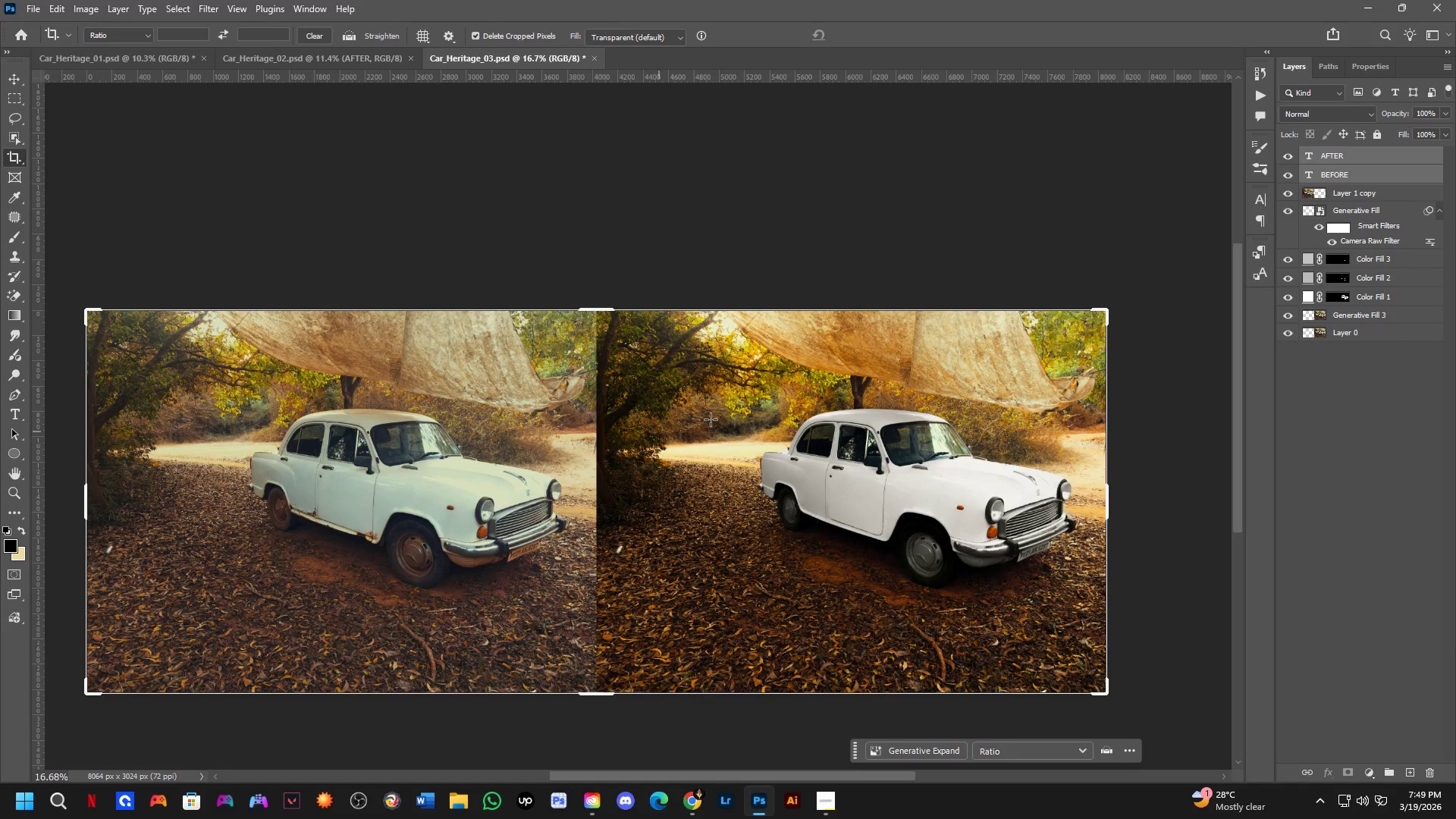 
hold_key(key=ShiftLeft, duration=0.53)
 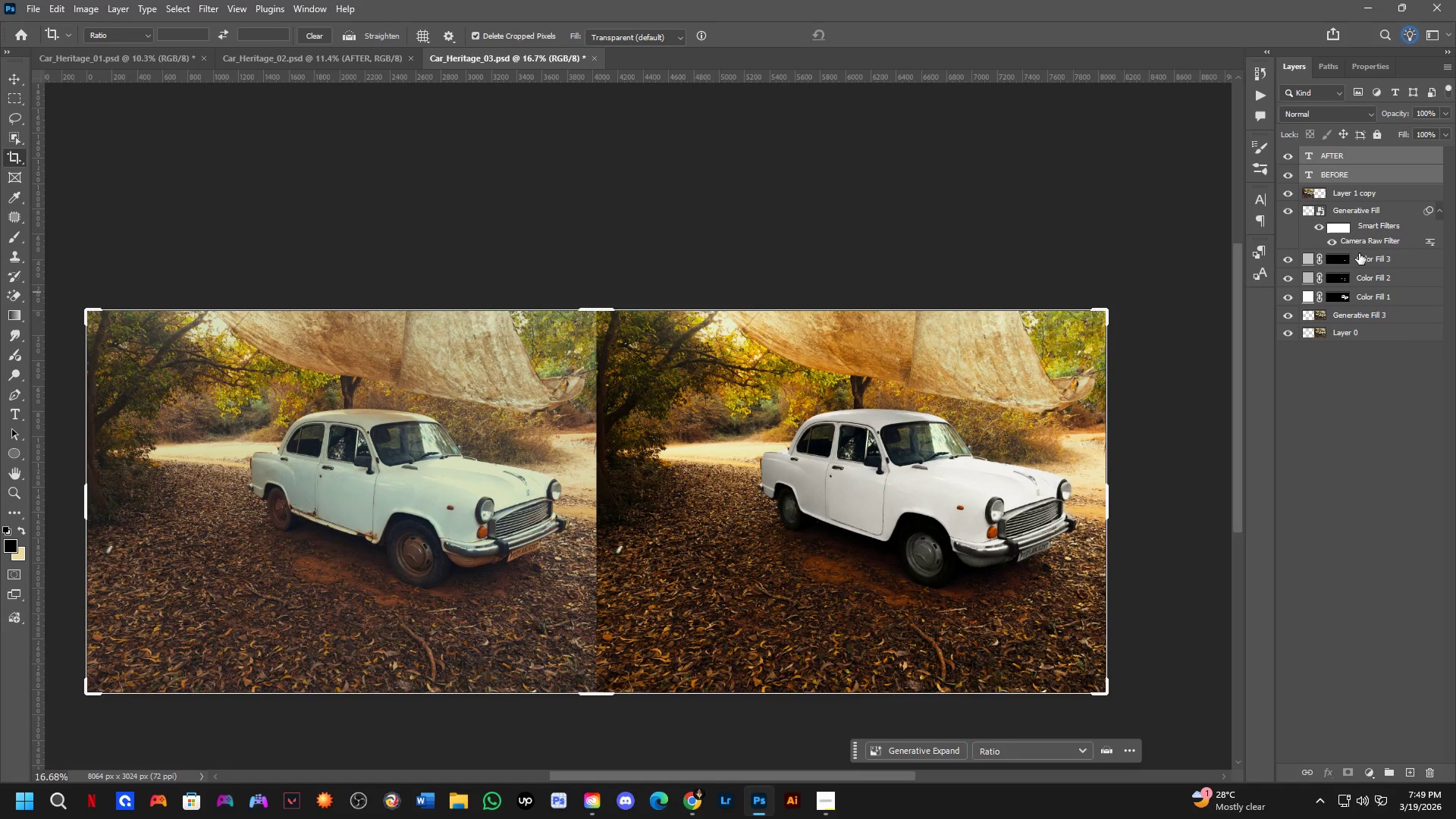 
key(B)
 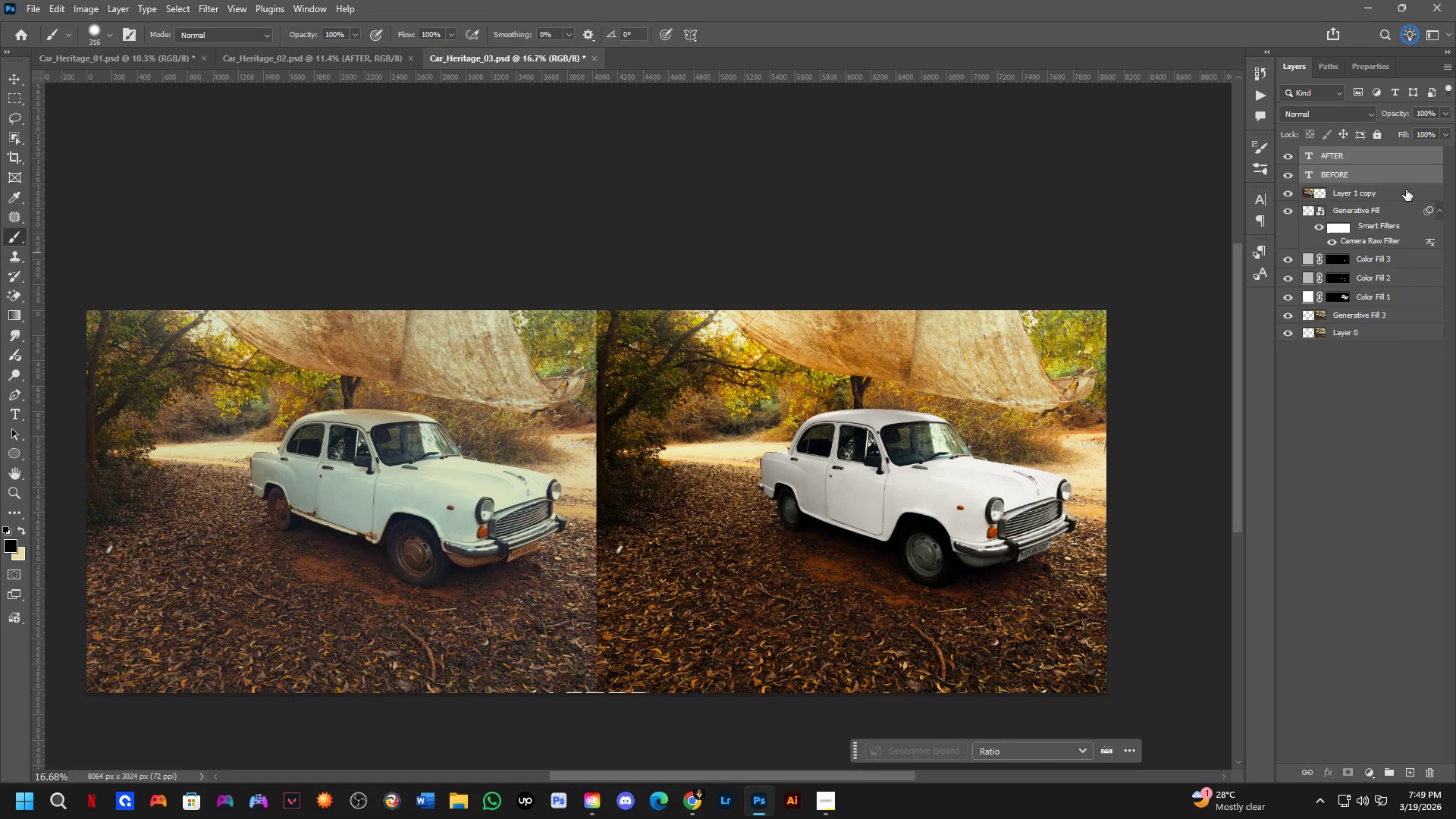 
key(Control+T)
 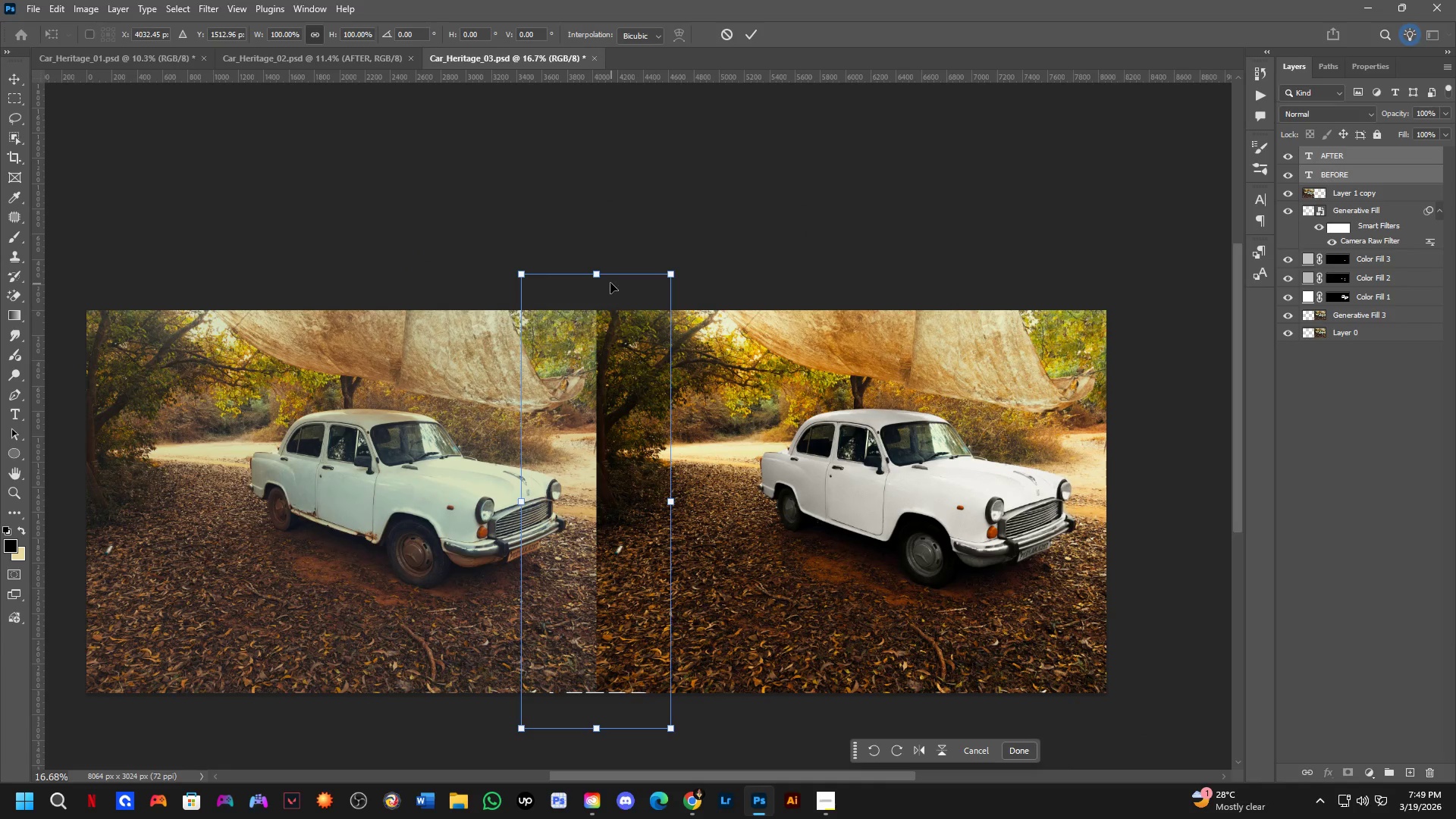 
left_click_drag(start_coordinate=[595, 269], to_coordinate=[593, 452])
 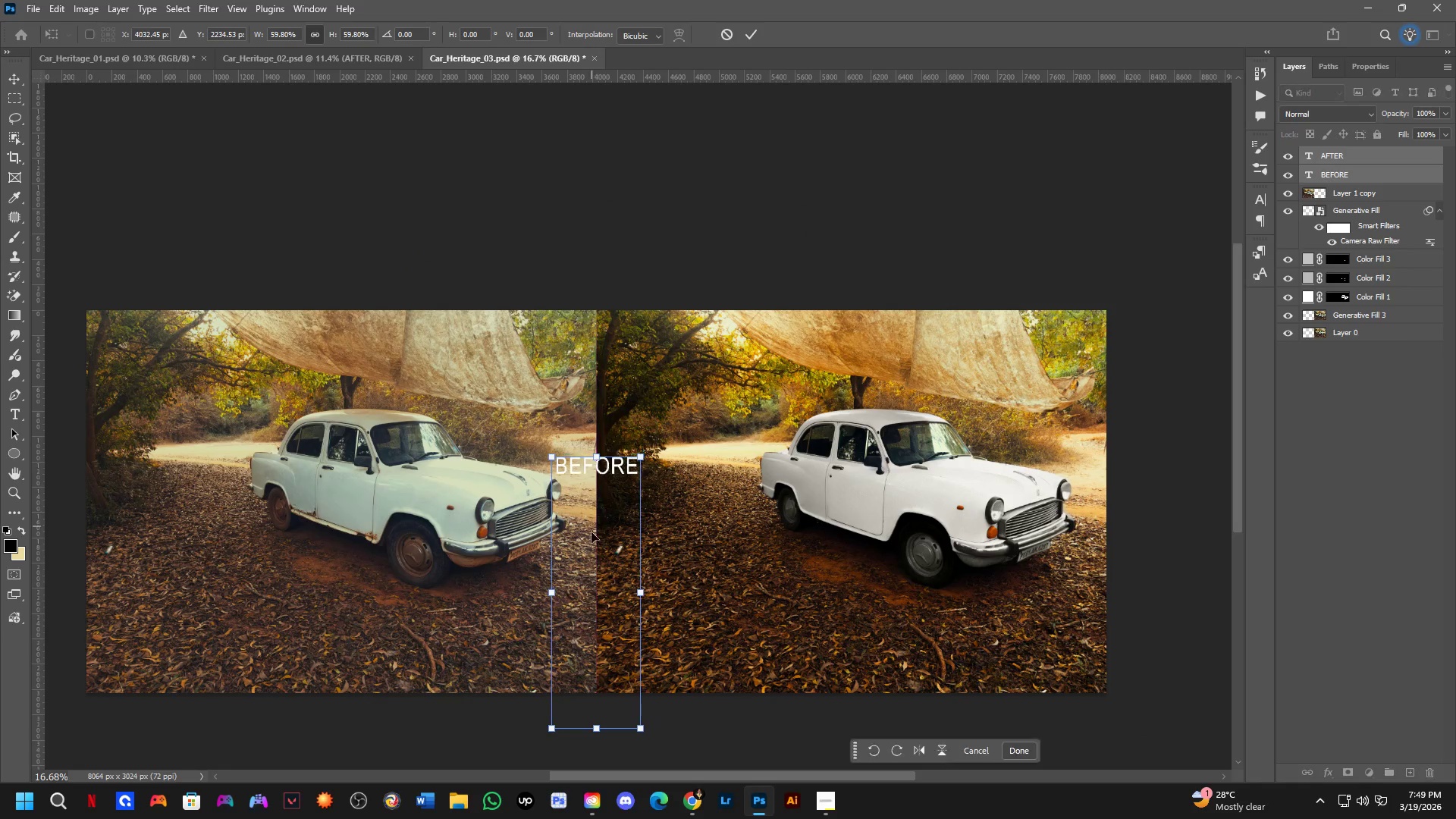 
left_click_drag(start_coordinate=[595, 551], to_coordinate=[591, 495])
 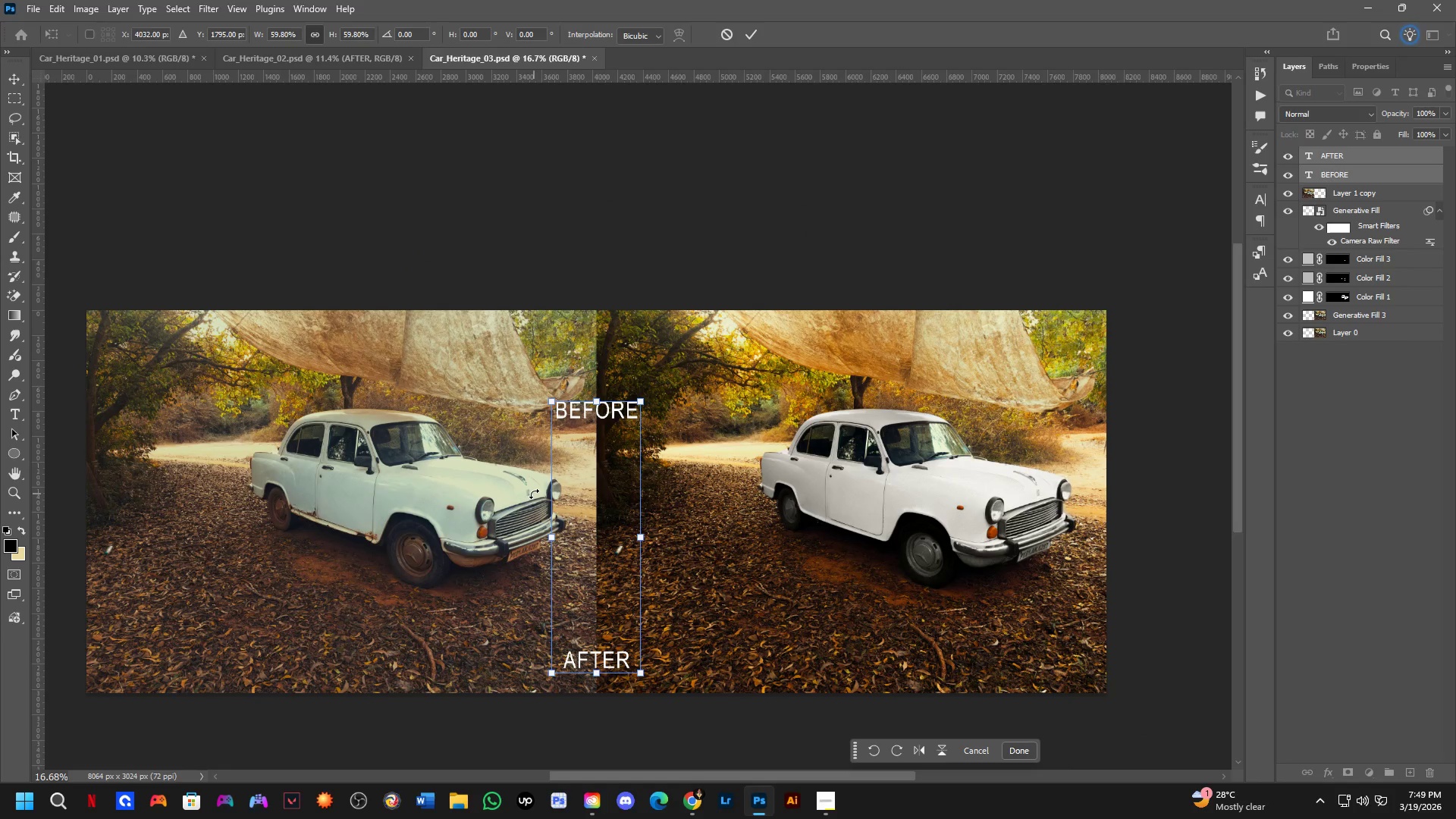 
key(NumpadEnter)
 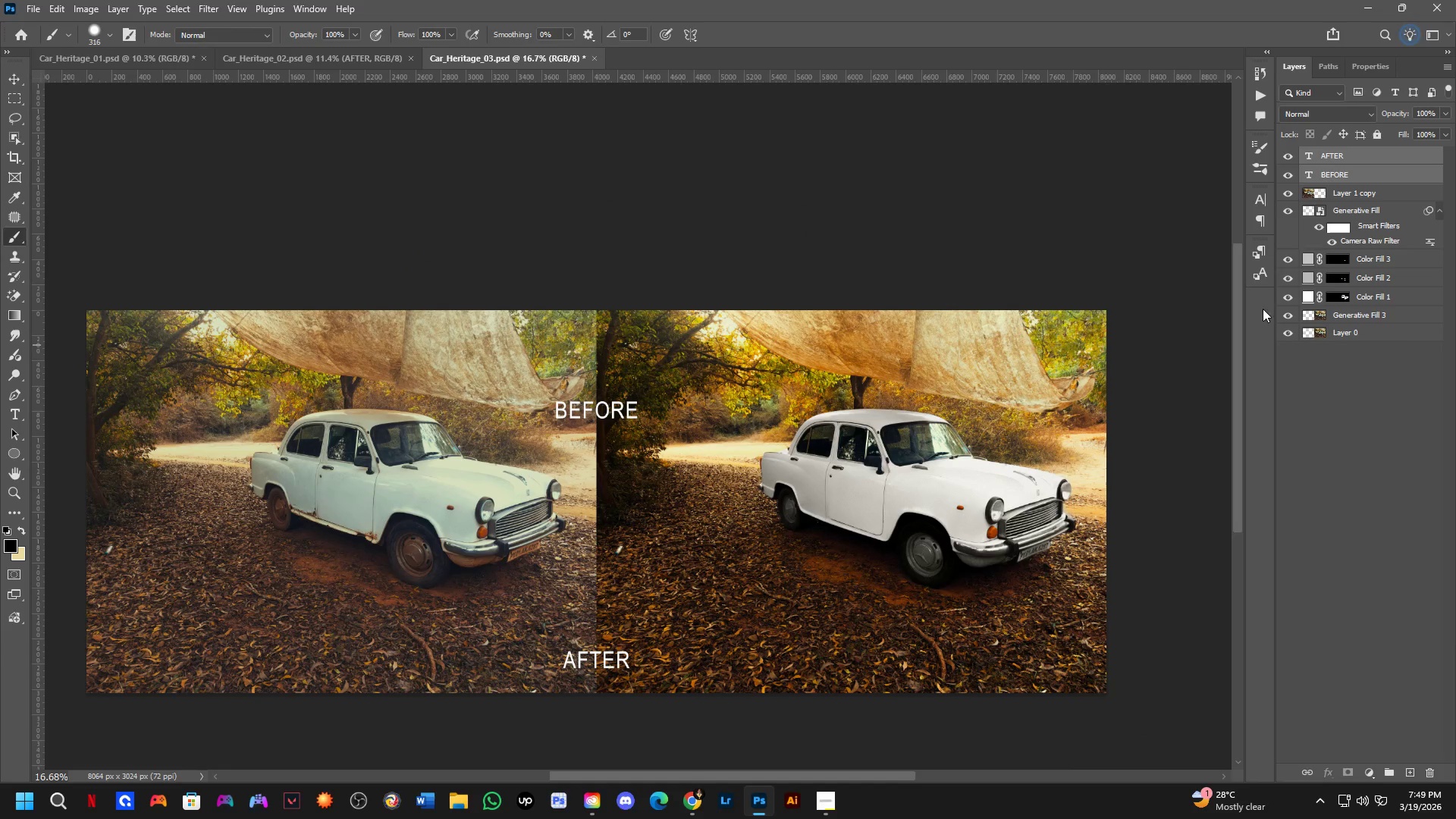 
left_click([1371, 173])
 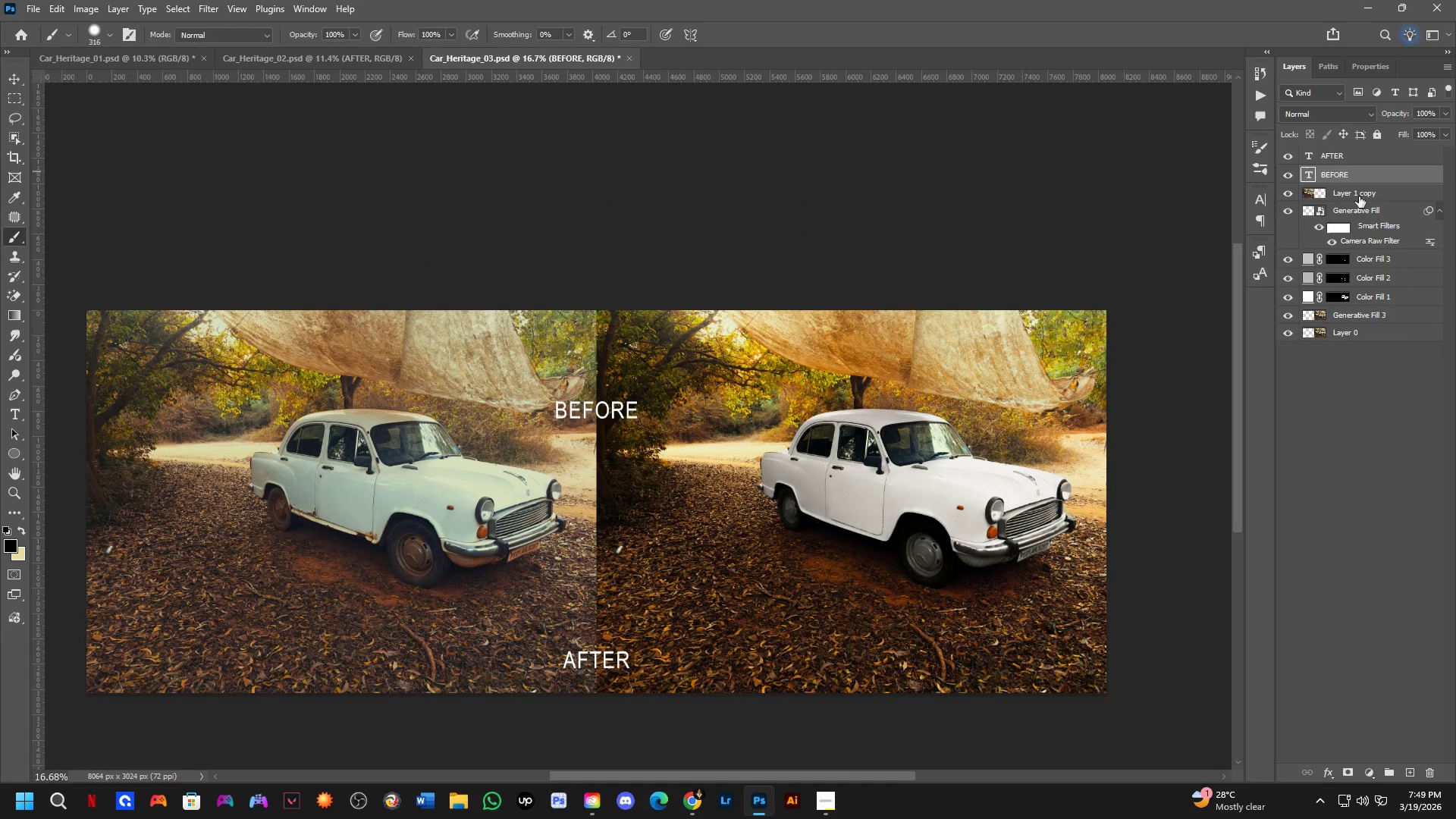 
key(Control+T)
 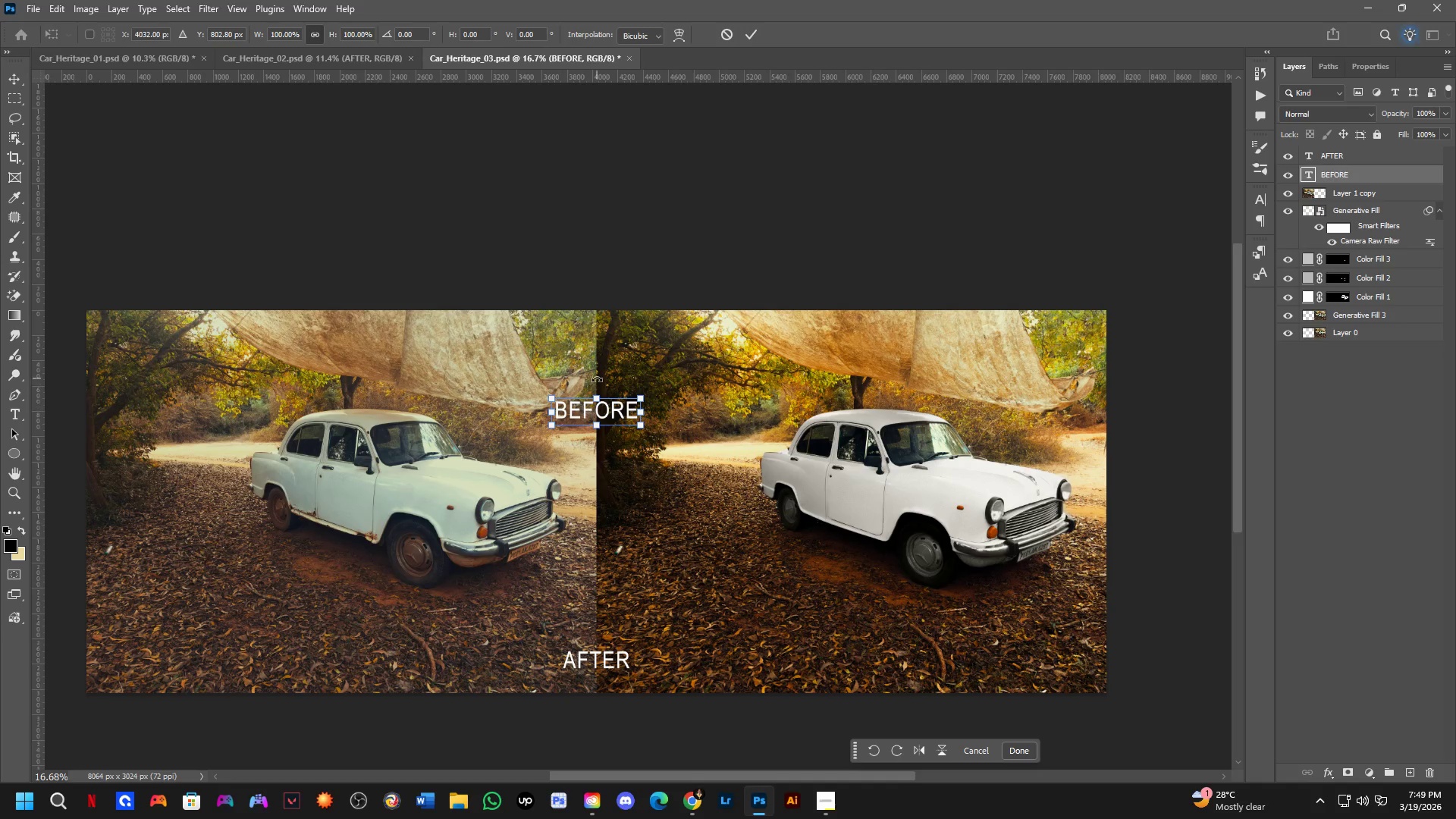 
hold_key(key=ControlLeft, duration=0.48)
left_click_drag(start_coordinate=[601, 410], to_coordinate=[158, 652])
 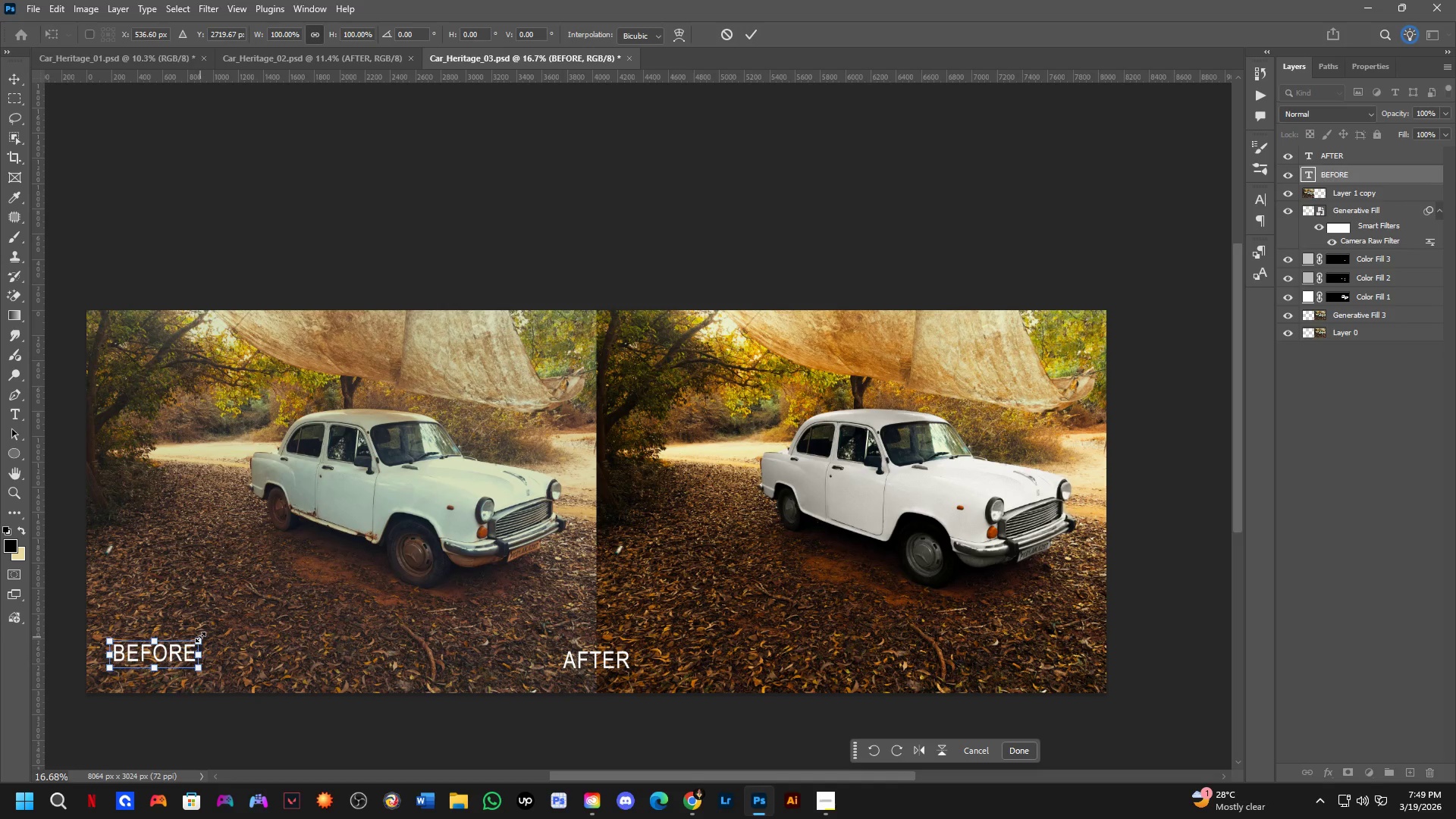 
left_click_drag(start_coordinate=[200, 637], to_coordinate=[249, 623])
 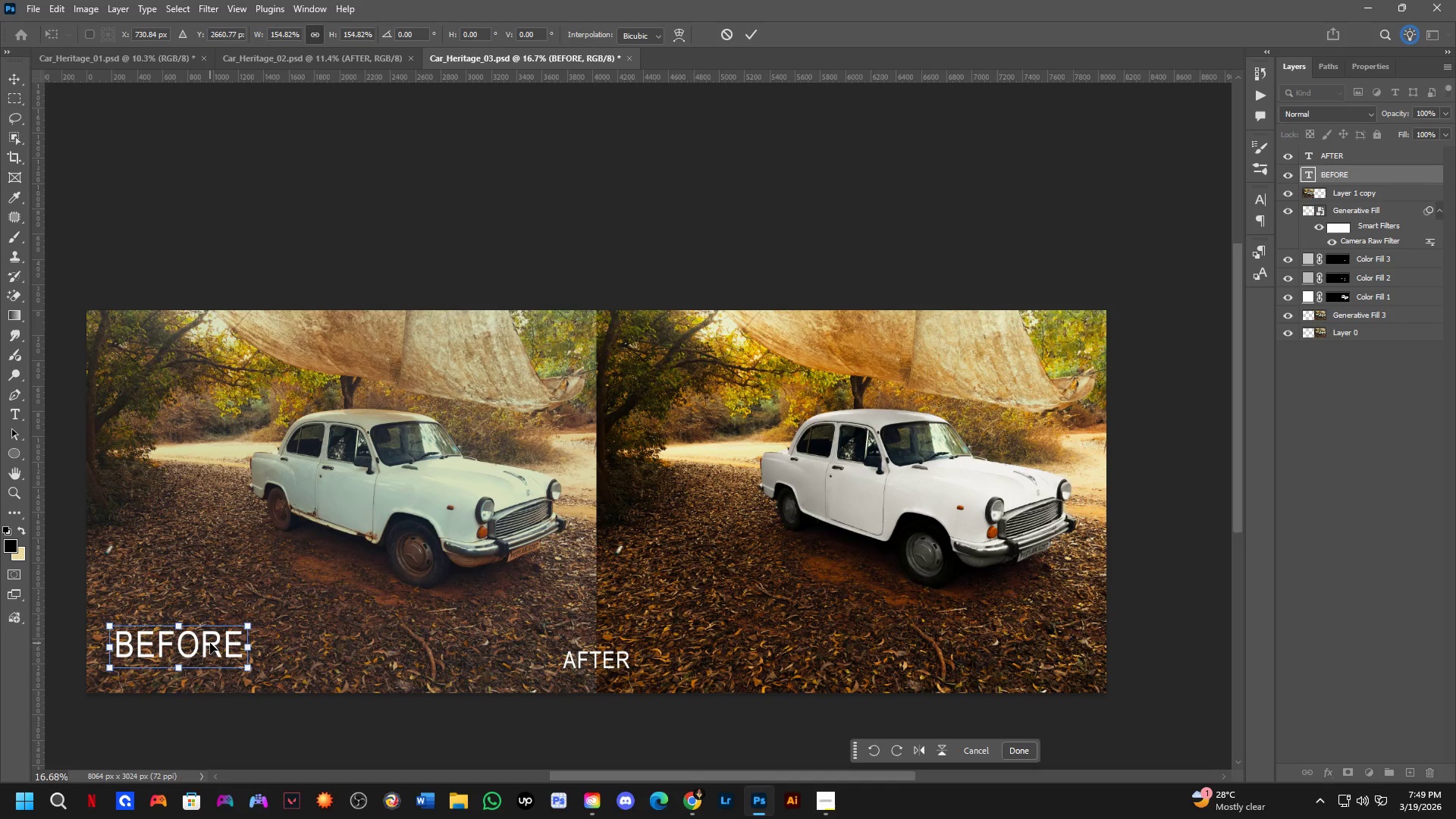 
hold_key(key=ControlLeft, duration=0.58)
left_click_drag(start_coordinate=[210, 643], to_coordinate=[201, 658])
 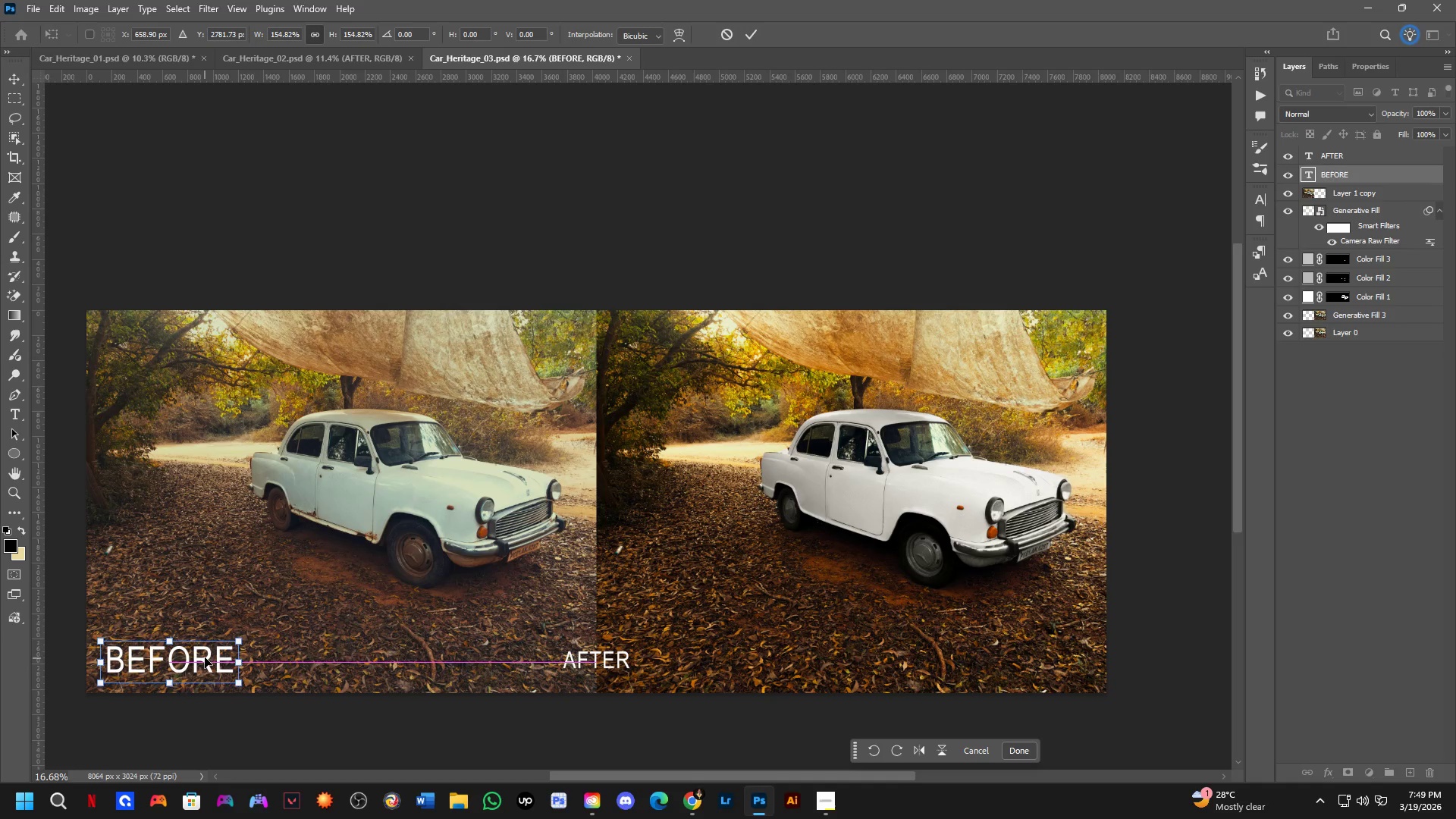 
key(NumpadEnter)
 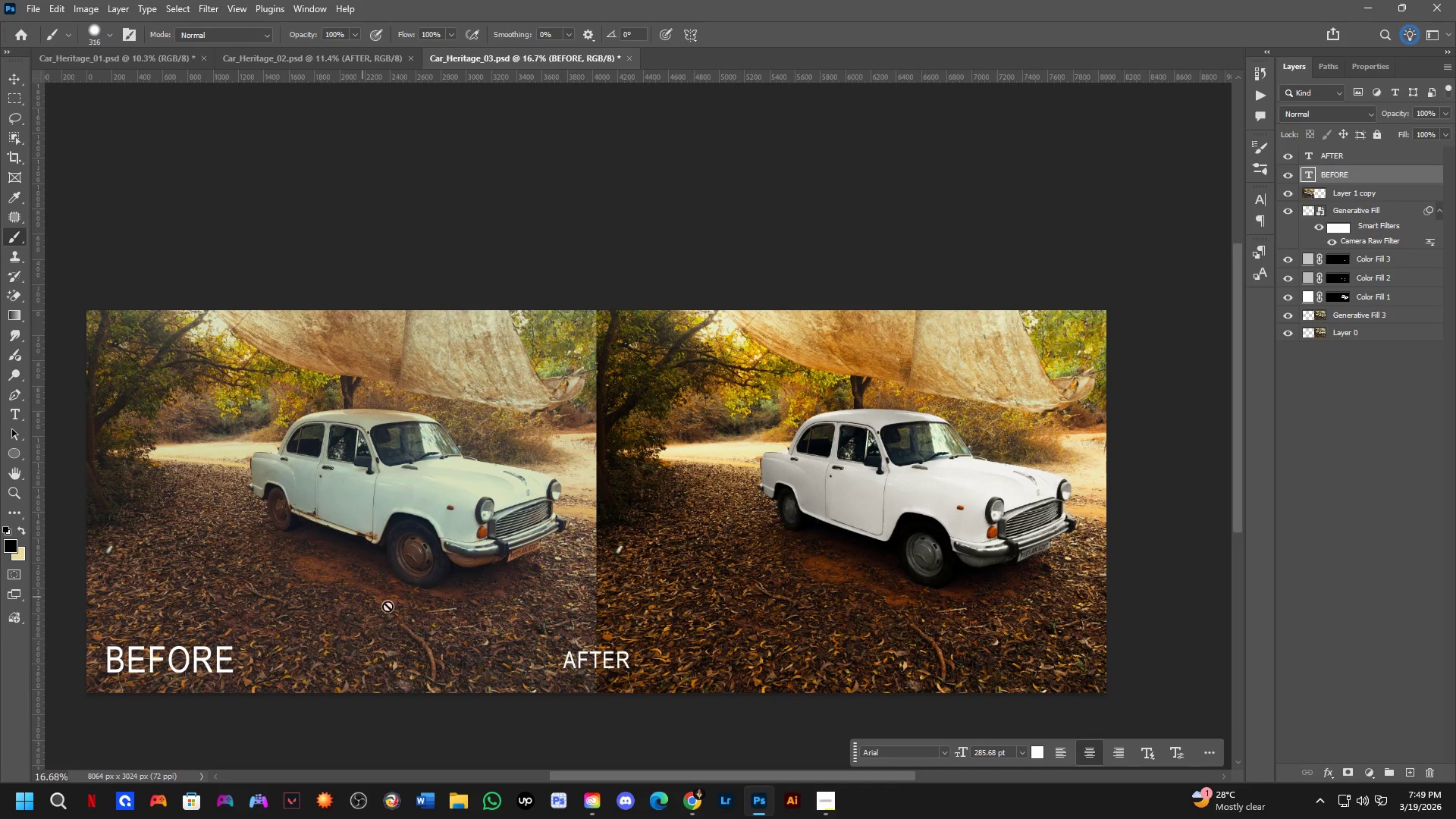 
hold_key(key=ControlLeft, duration=0.7)
left_click_drag(start_coordinate=[596, 661], to_coordinate=[639, 657])
 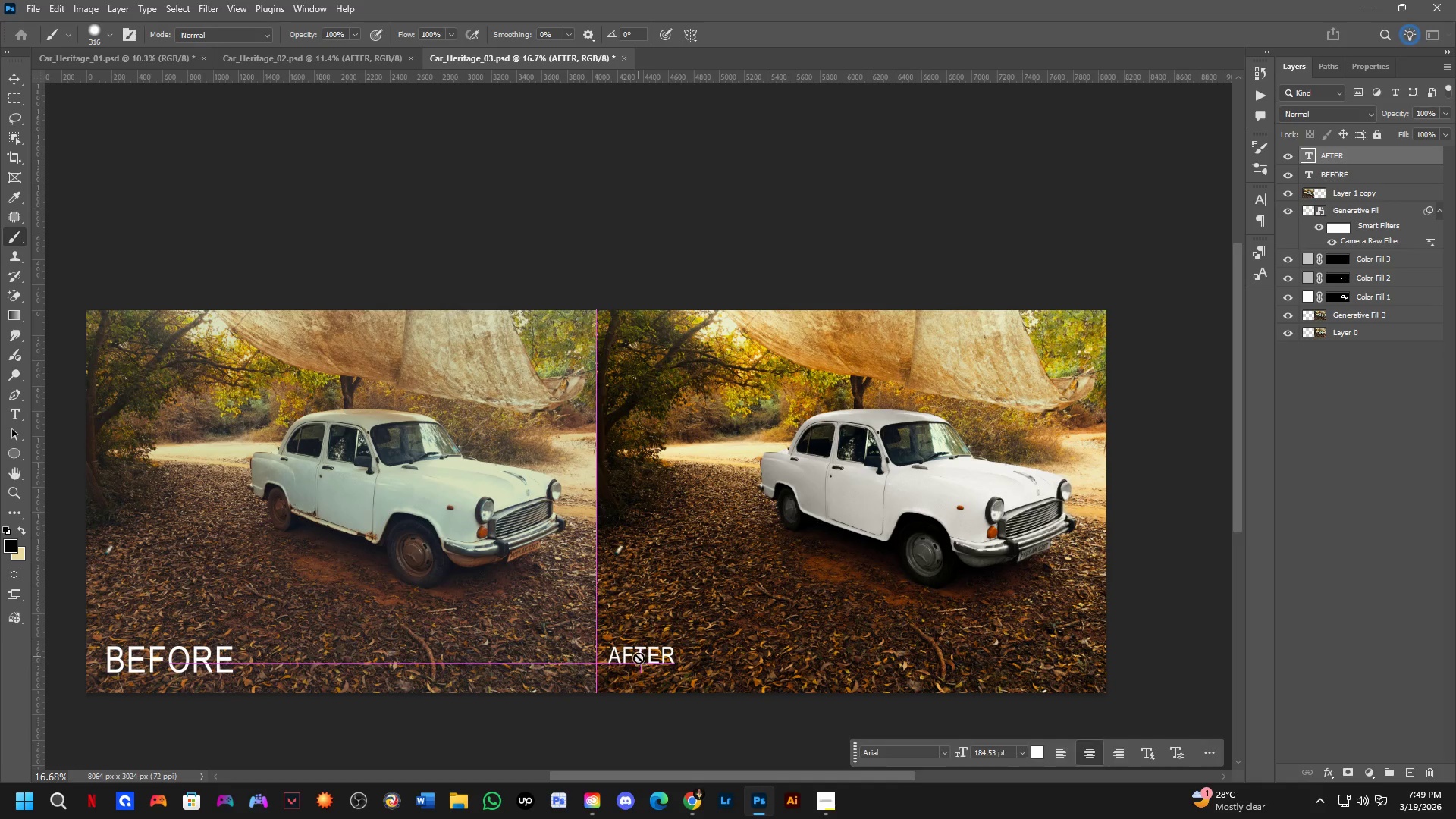 
key(Control+T)
 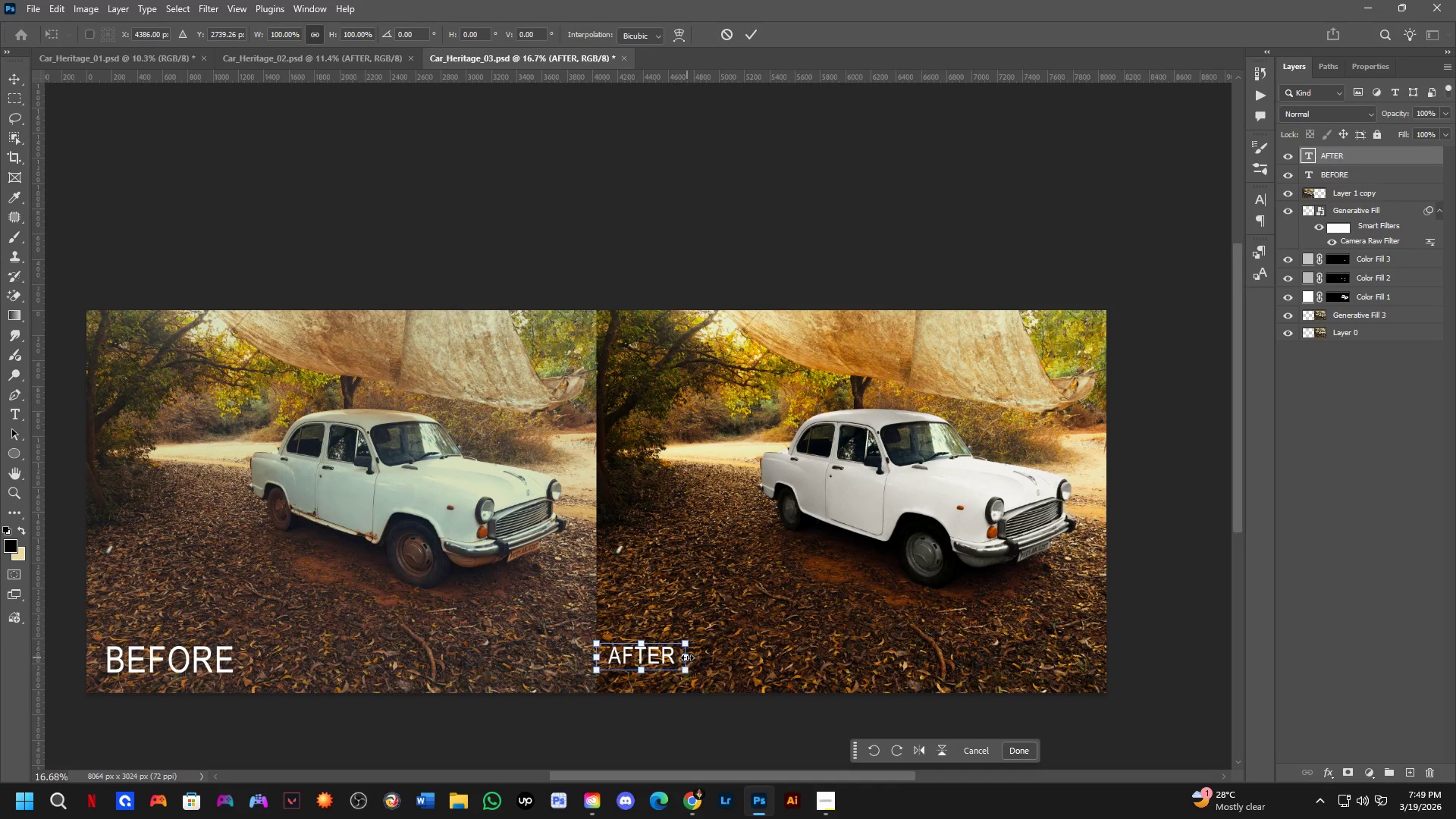 
left_click_drag(start_coordinate=[687, 657], to_coordinate=[724, 658])
 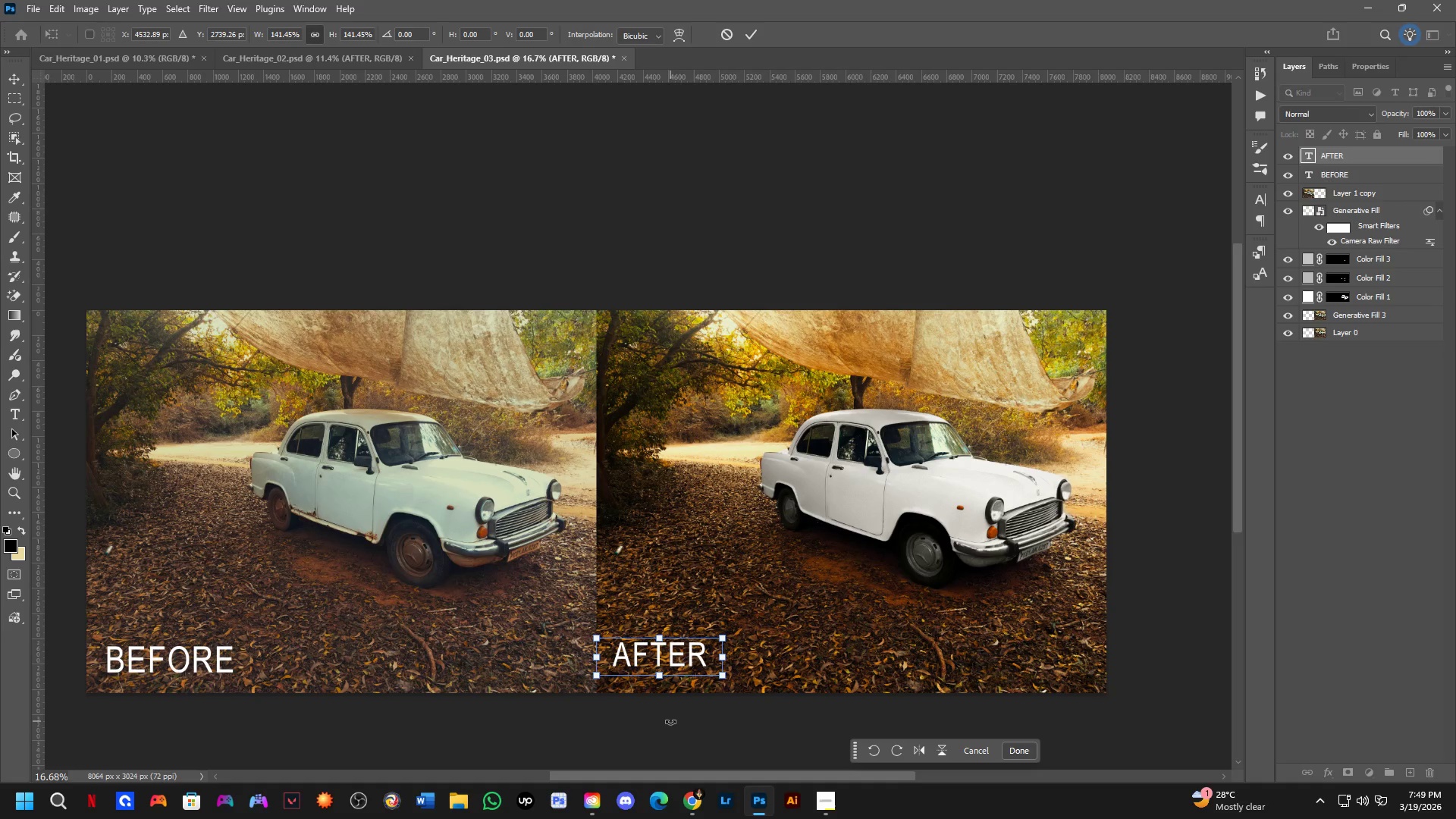 
key(NumpadEnter)
 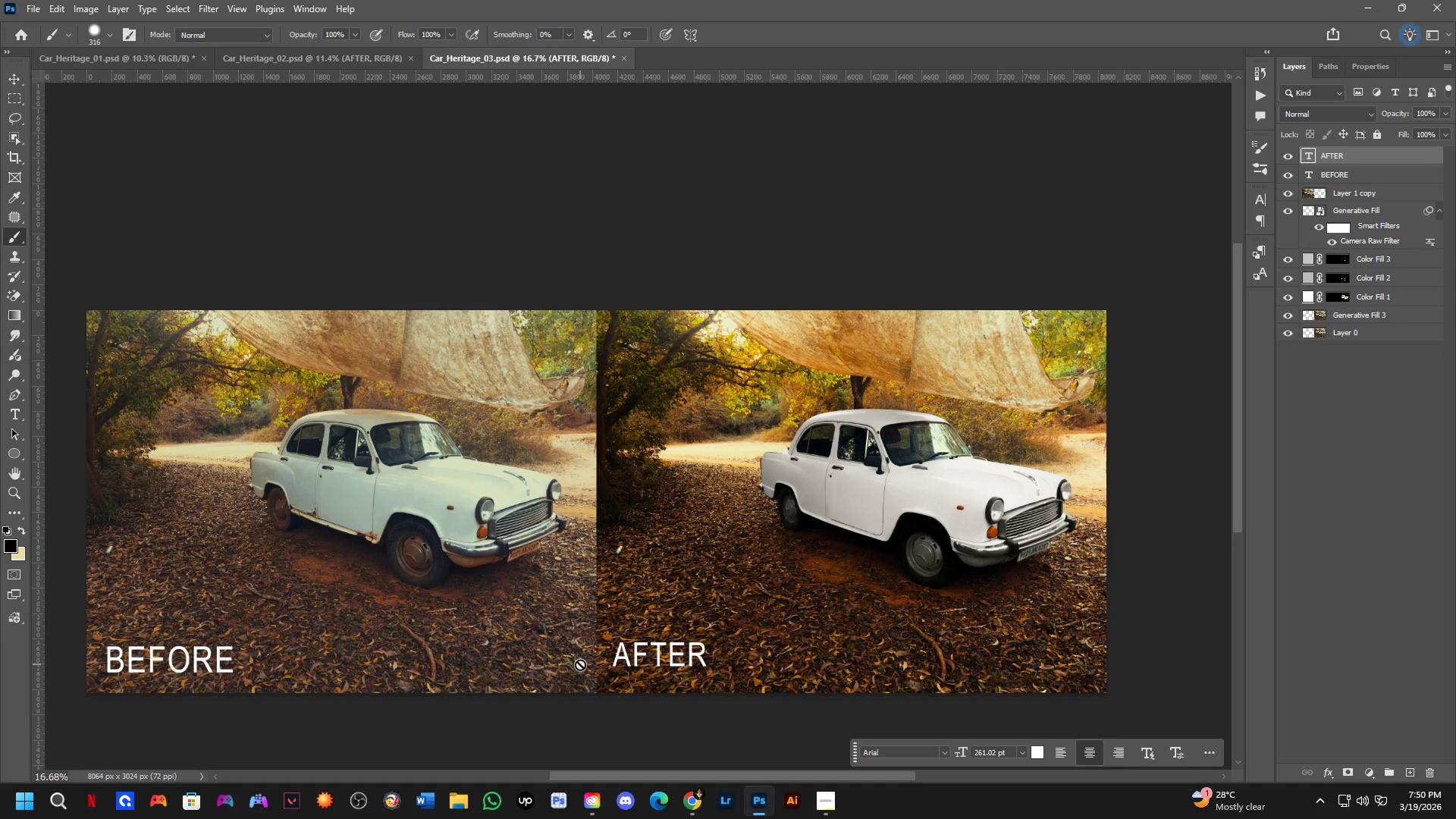 
wait(58.09)
 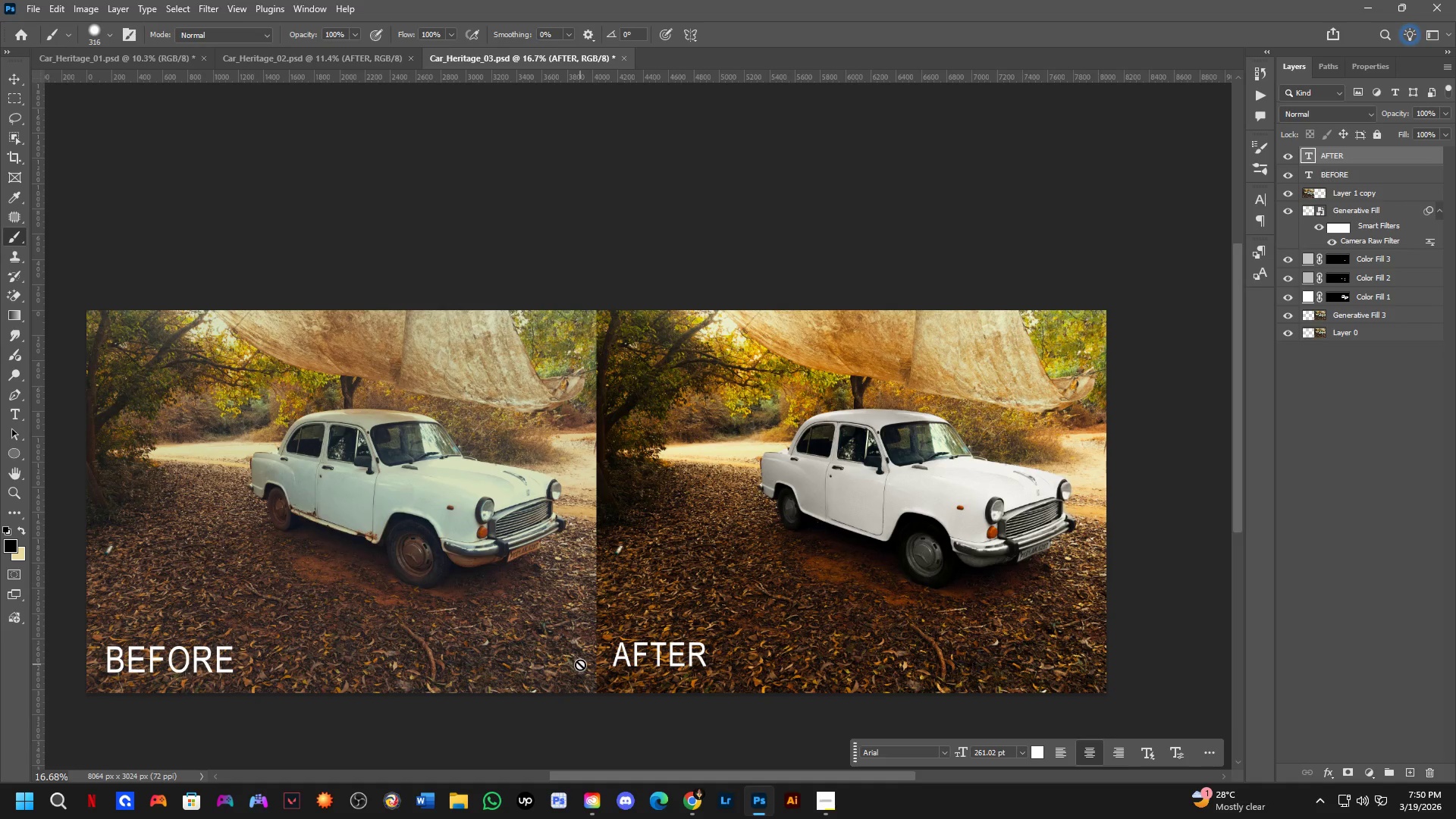 
hold_key(key=Space, duration=0.45)
 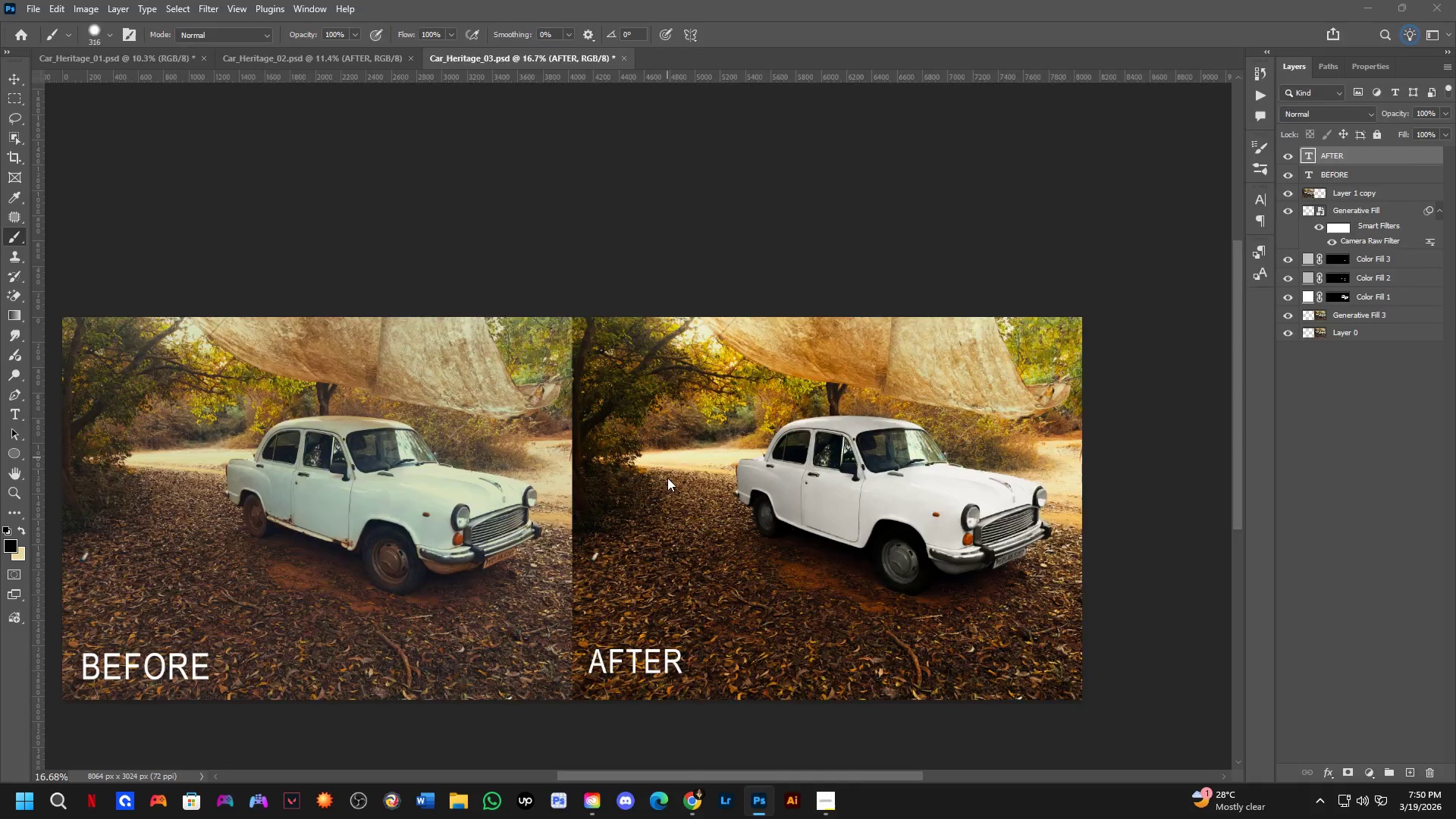 
left_click_drag(start_coordinate=[692, 450], to_coordinate=[667, 457])
 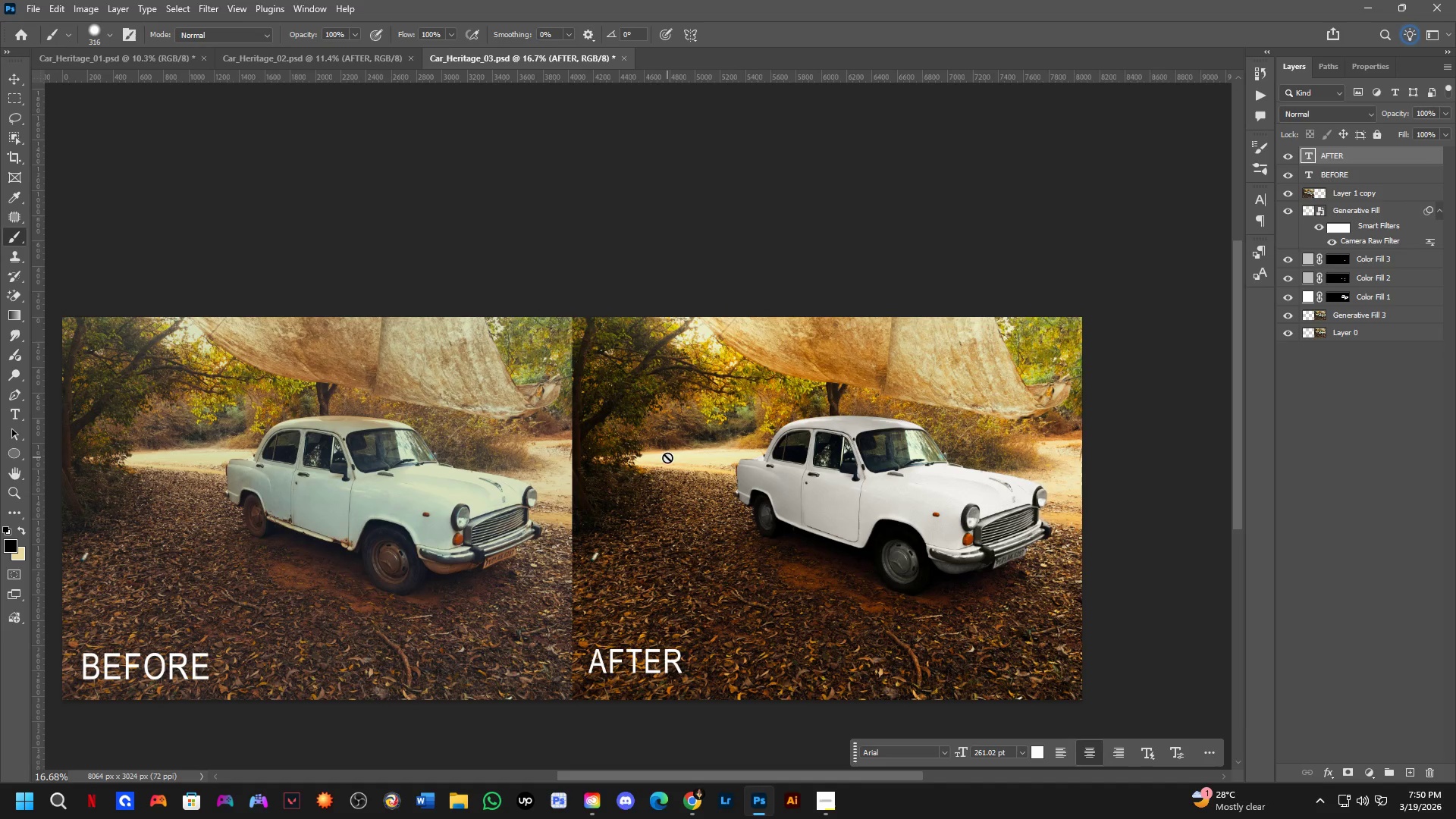 
key(Control+ControlLeft)
 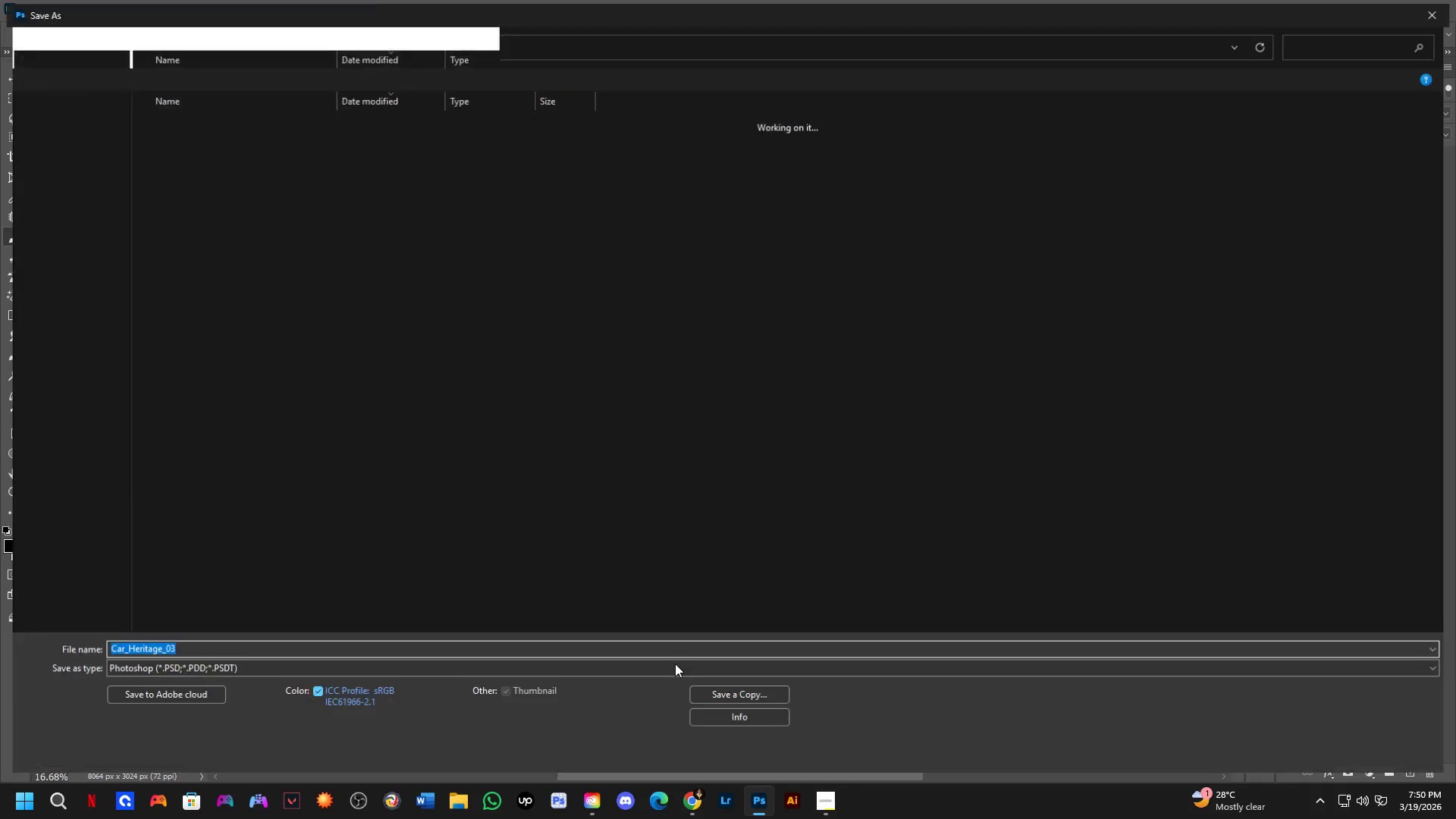 
key(Control+Shift+ShiftLeft)
 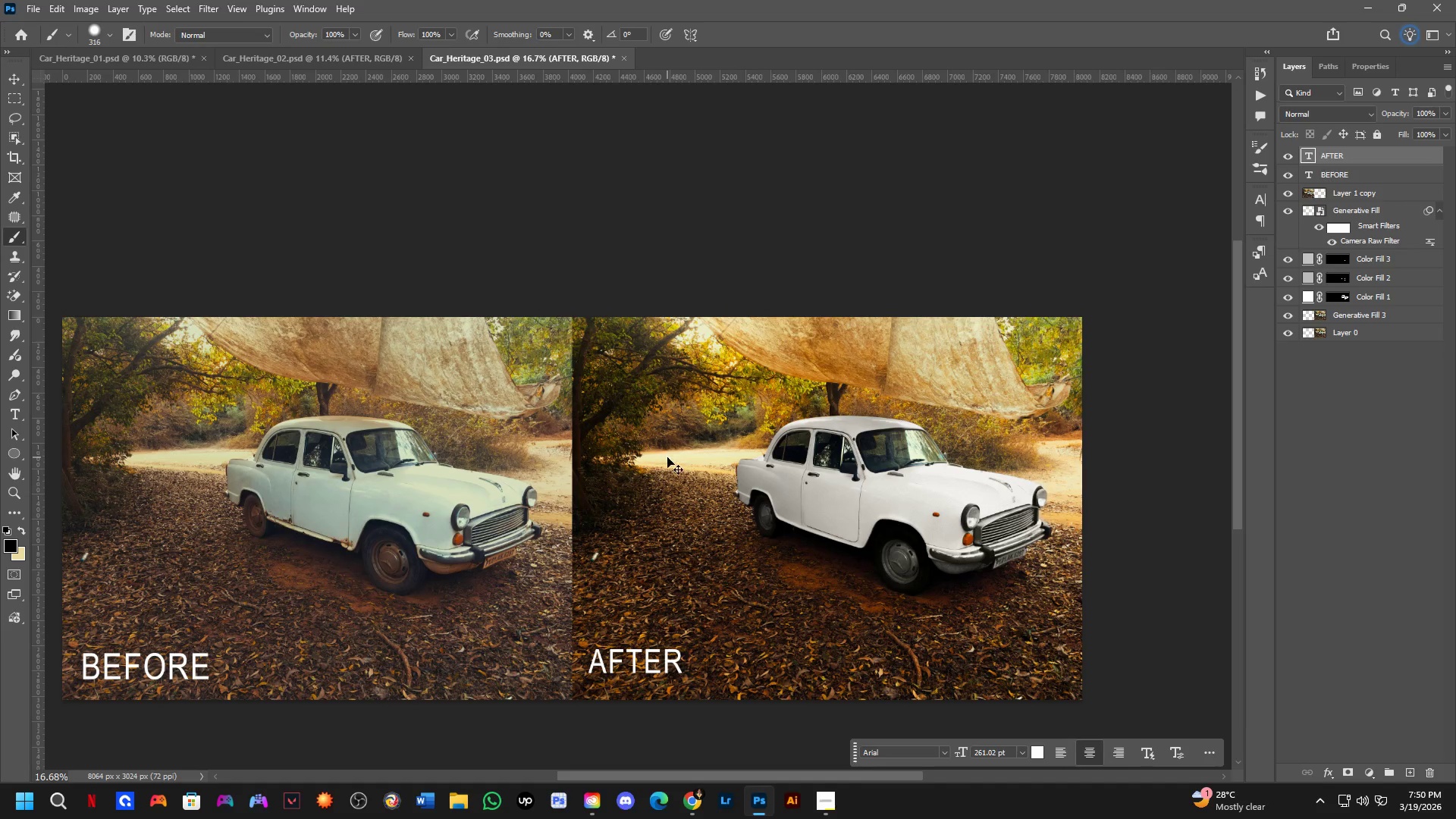 
key(Control+Shift+S)
 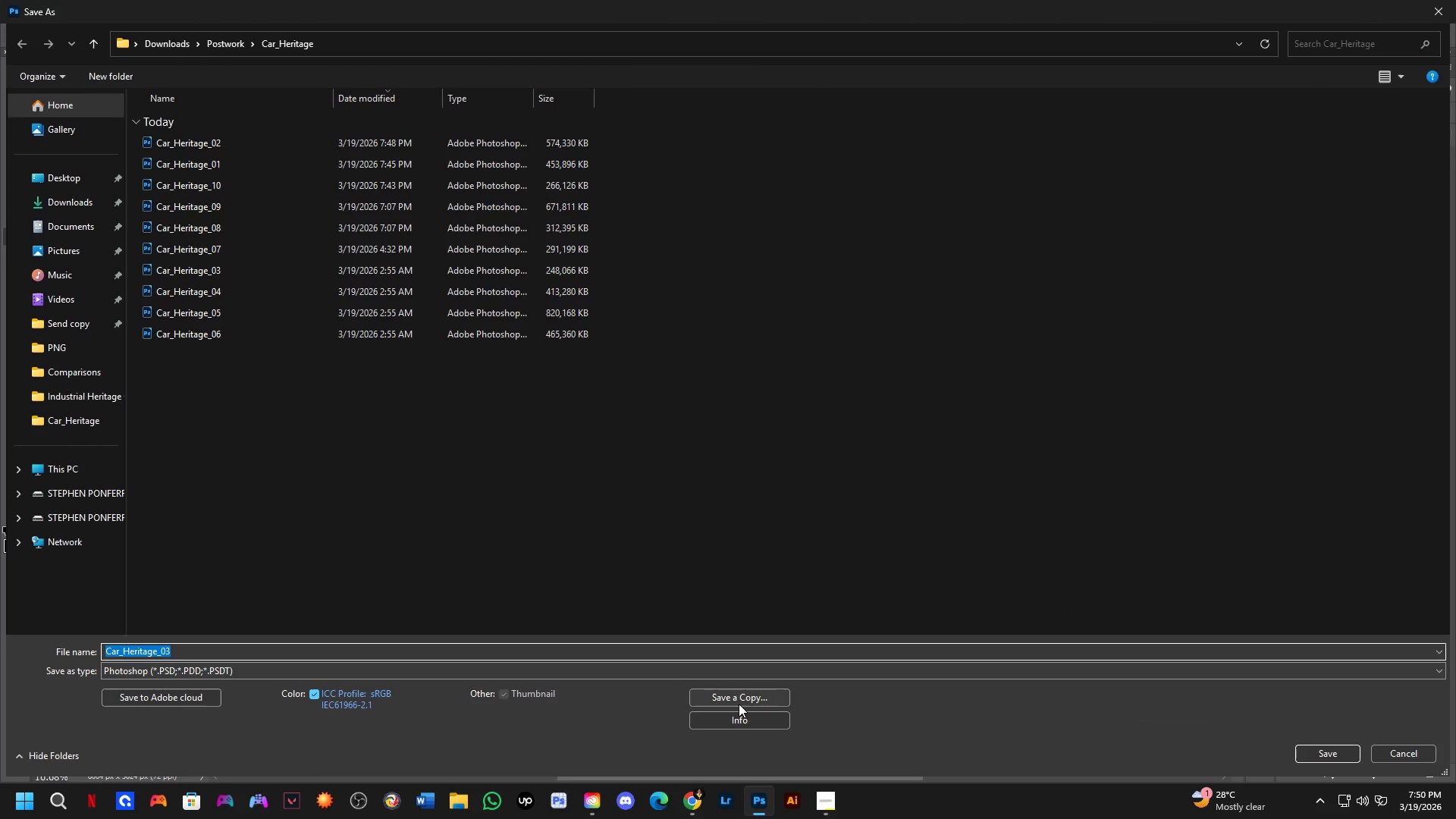 
left_click([739, 704])
 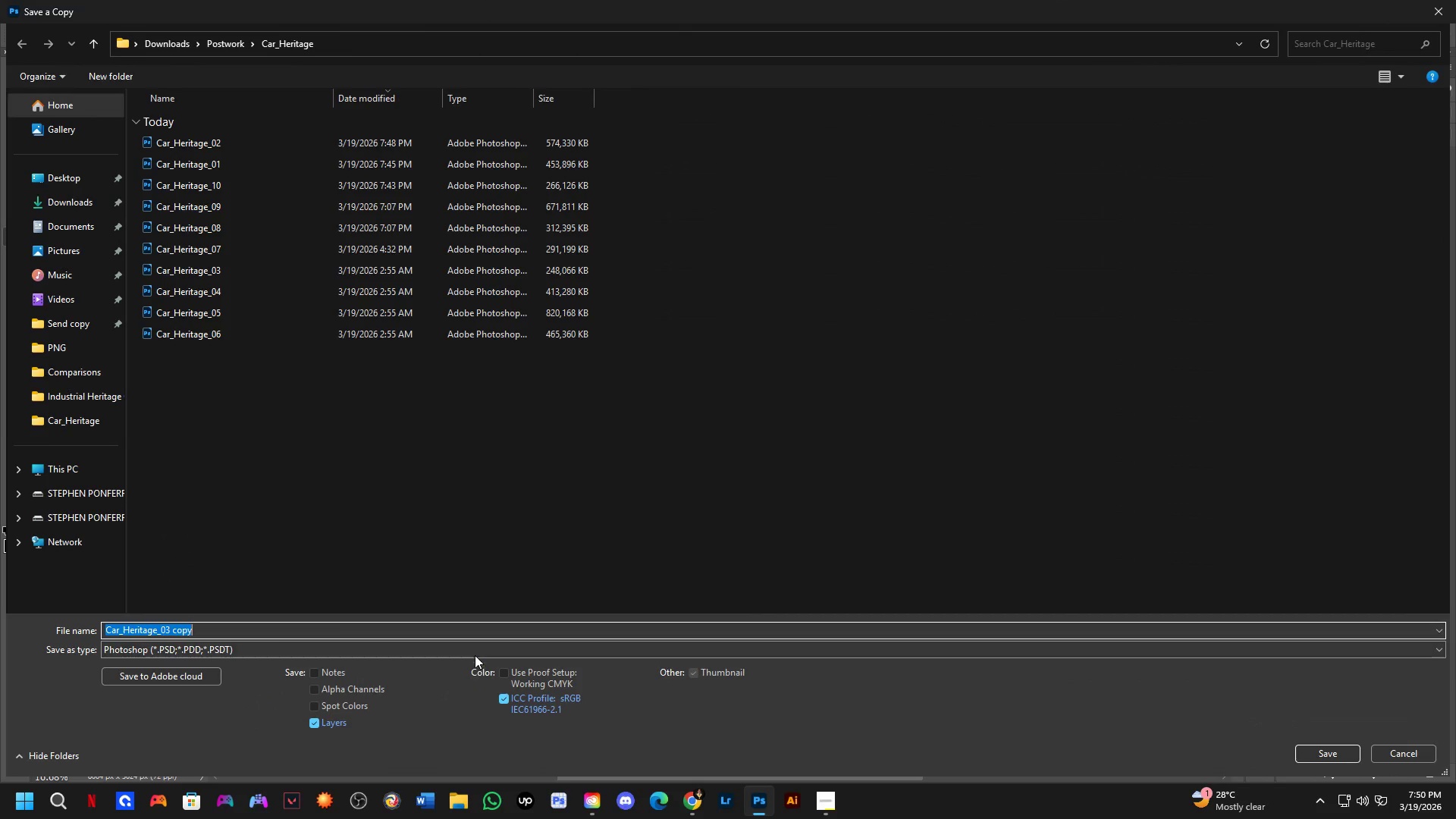 
left_click_drag(start_coordinate=[378, 551], to_coordinate=[405, 569])
 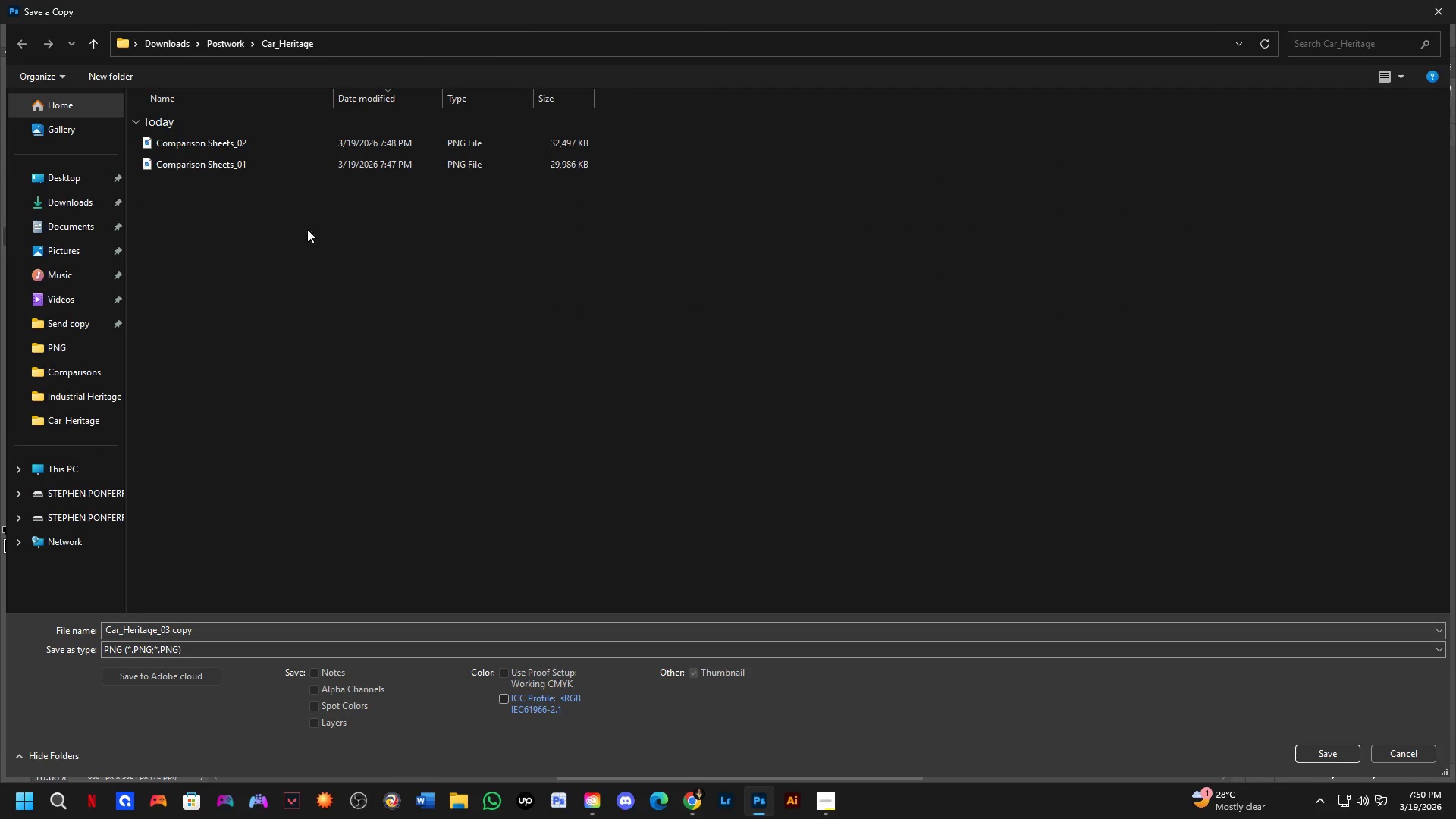 
left_click([276, 146])
 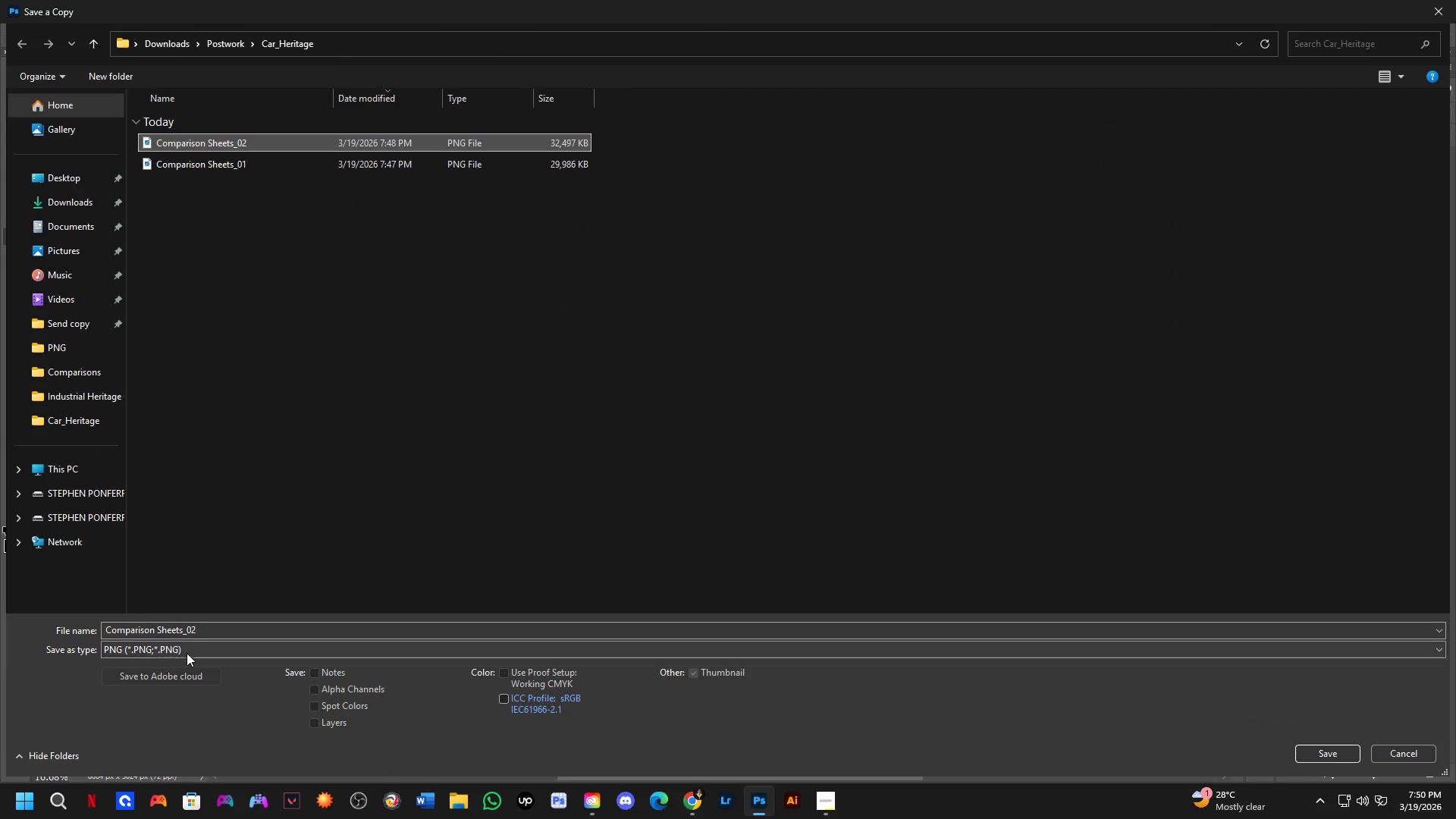 
left_click([206, 632])
 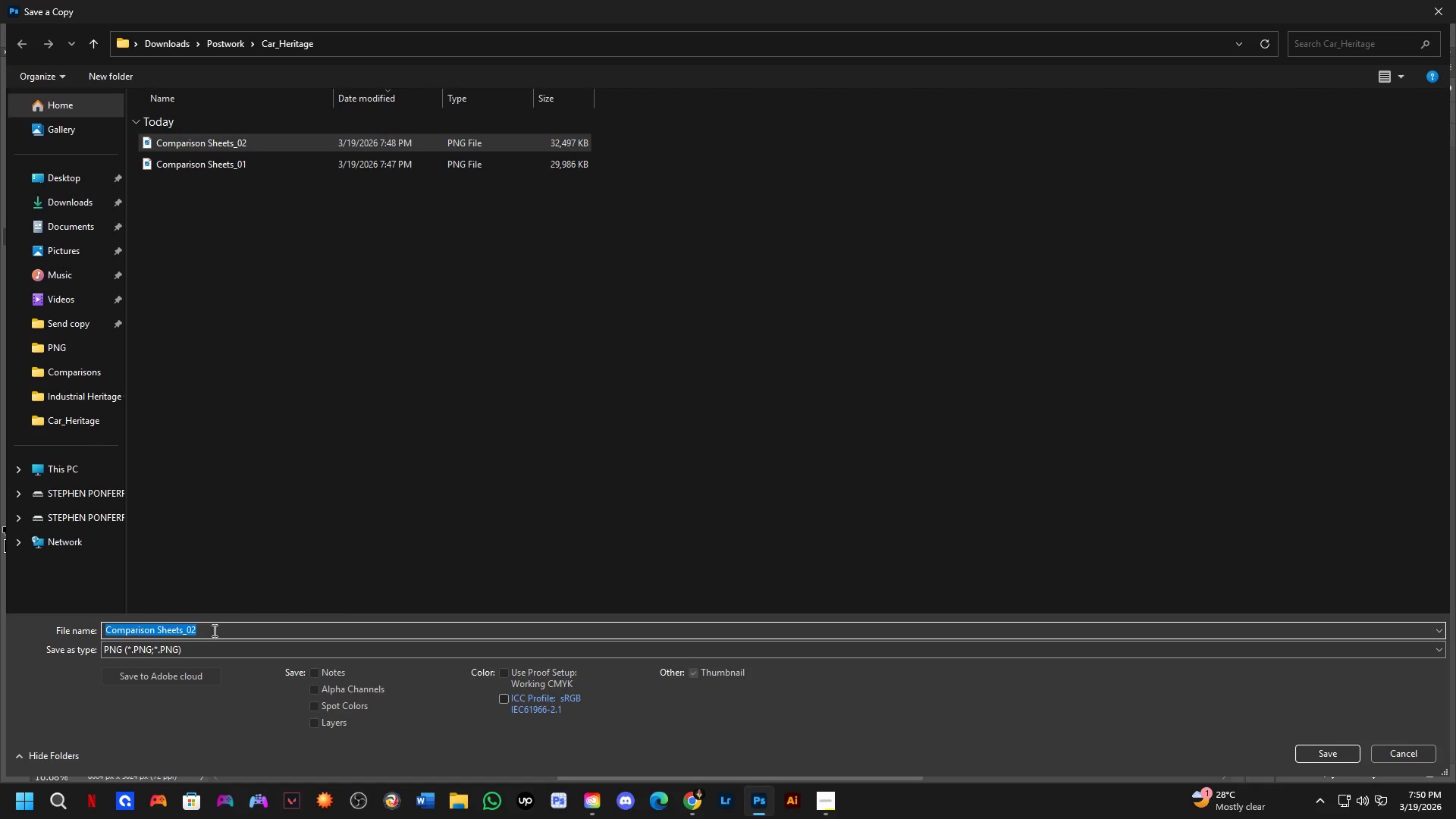 
double_click([214, 630])
 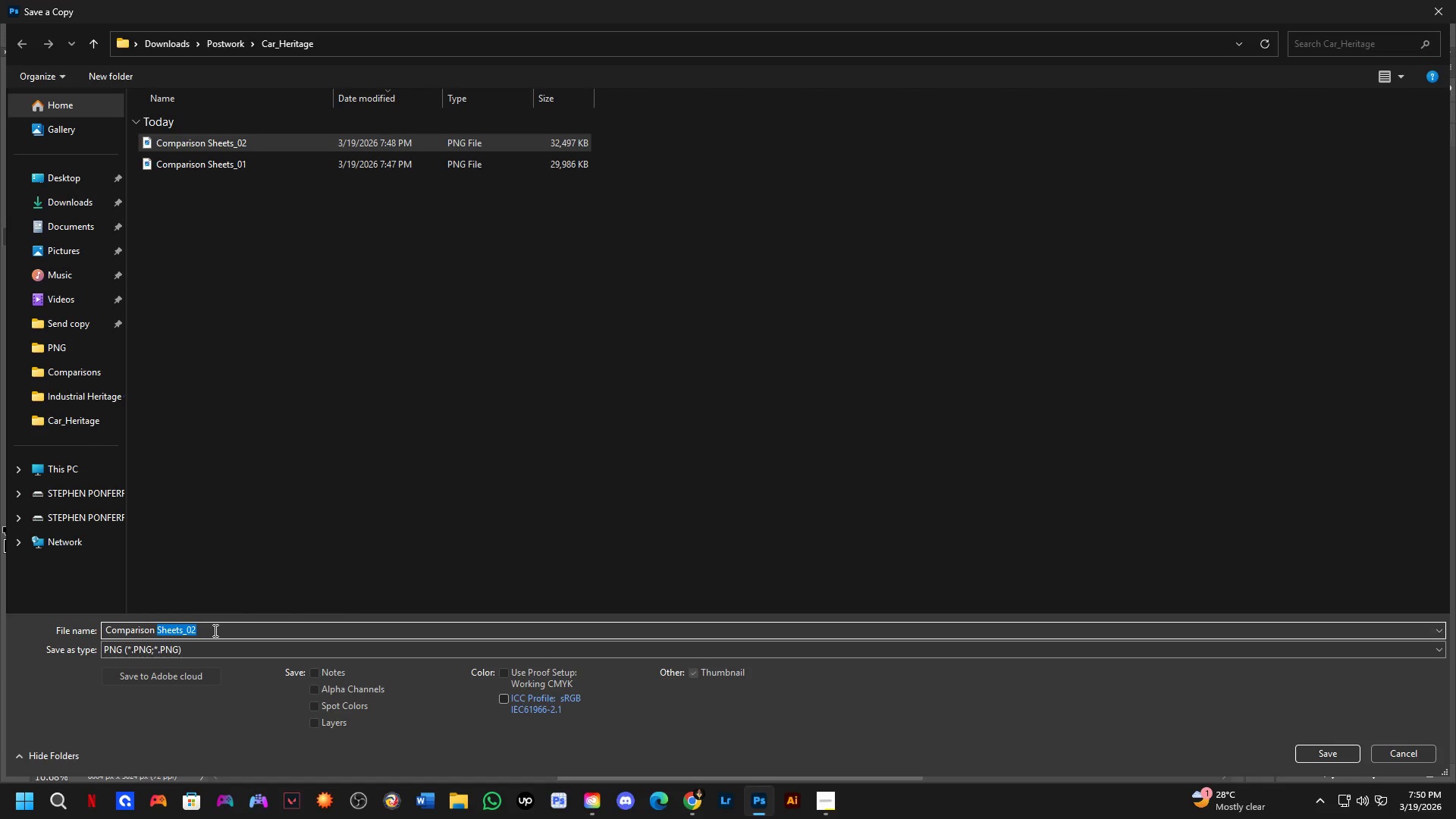 
triple_click([216, 632])
 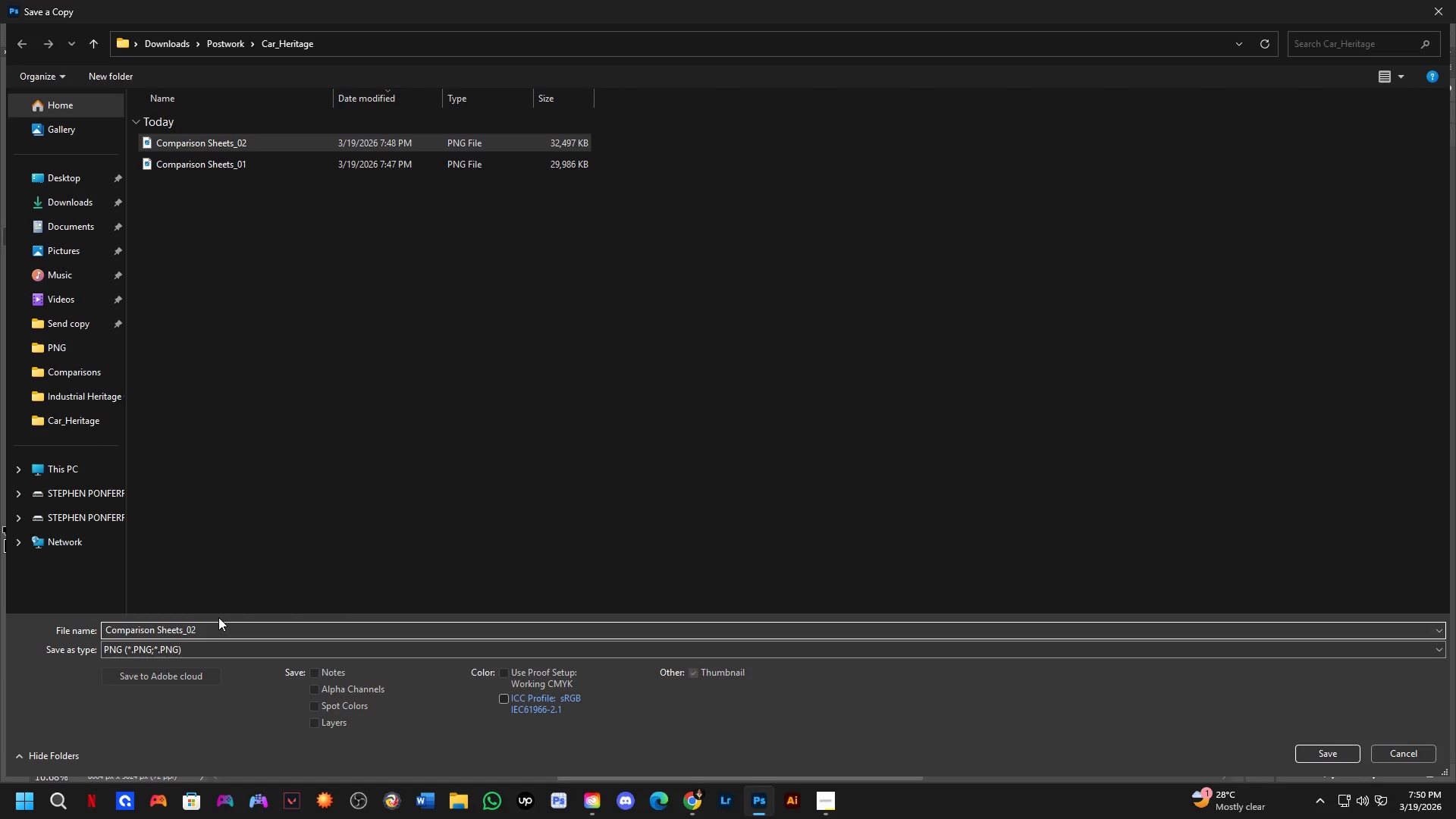 
key(ArrowRight)
 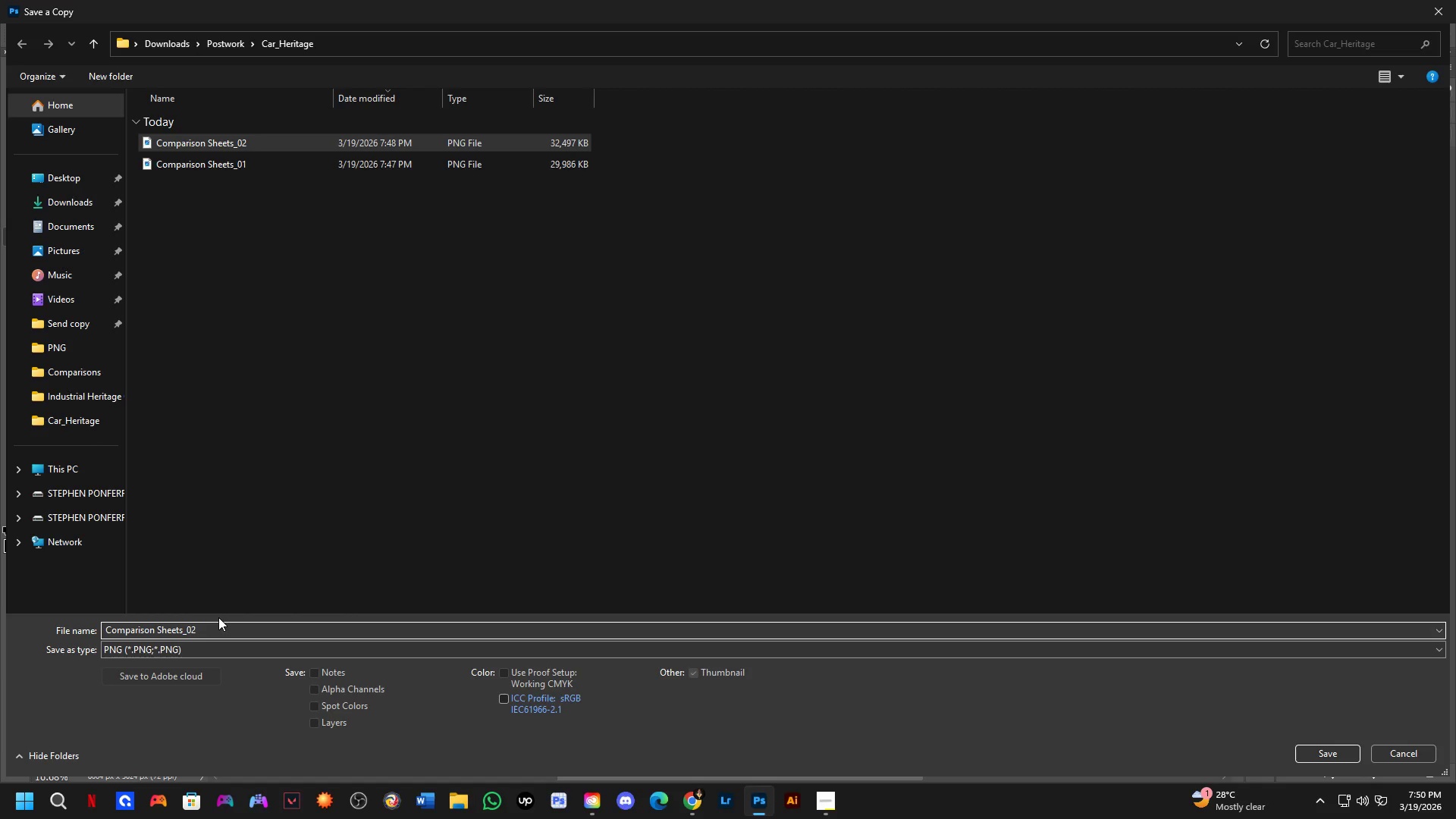 
key(Backspace)
 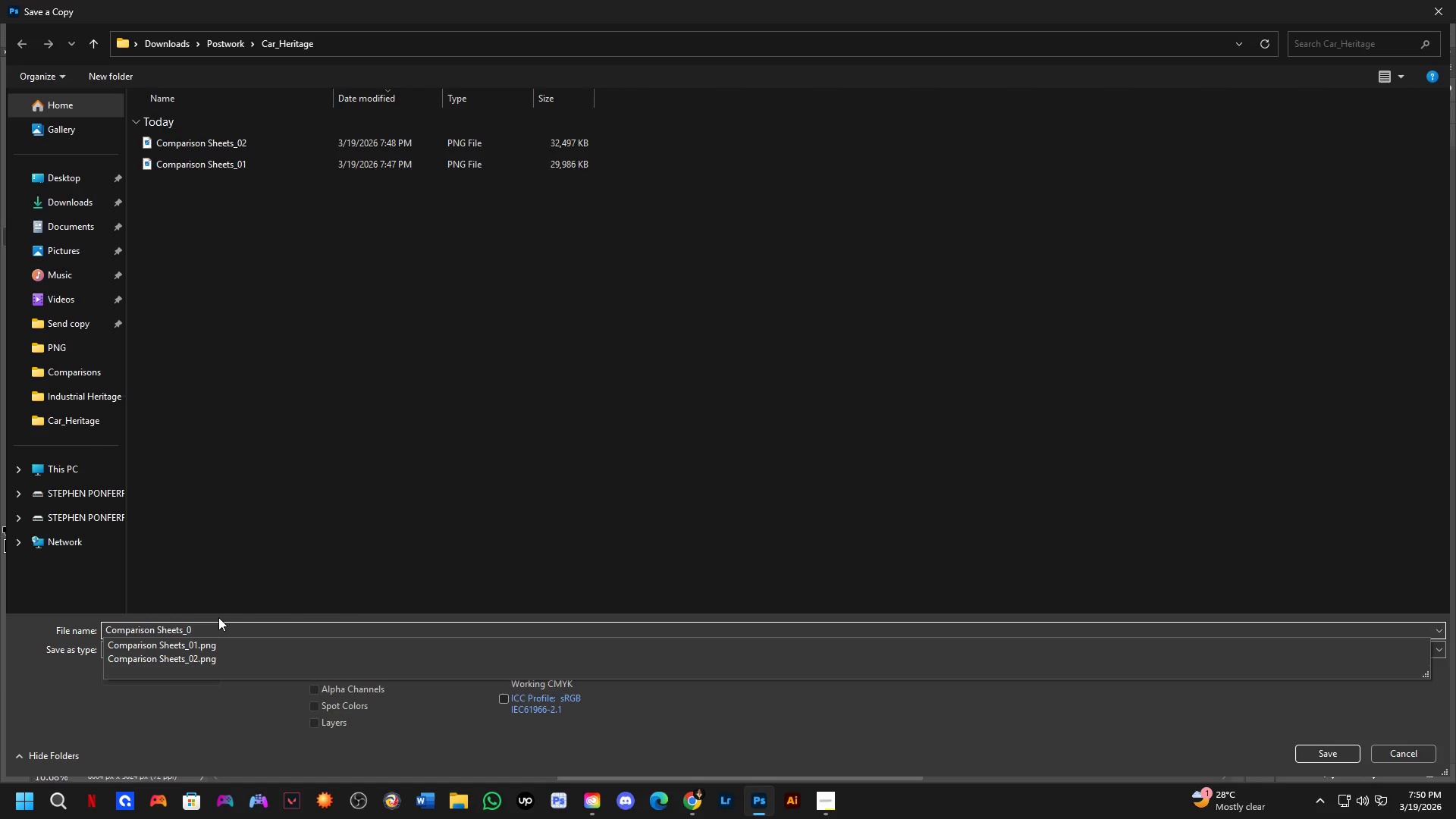 
key(Numpad3)
 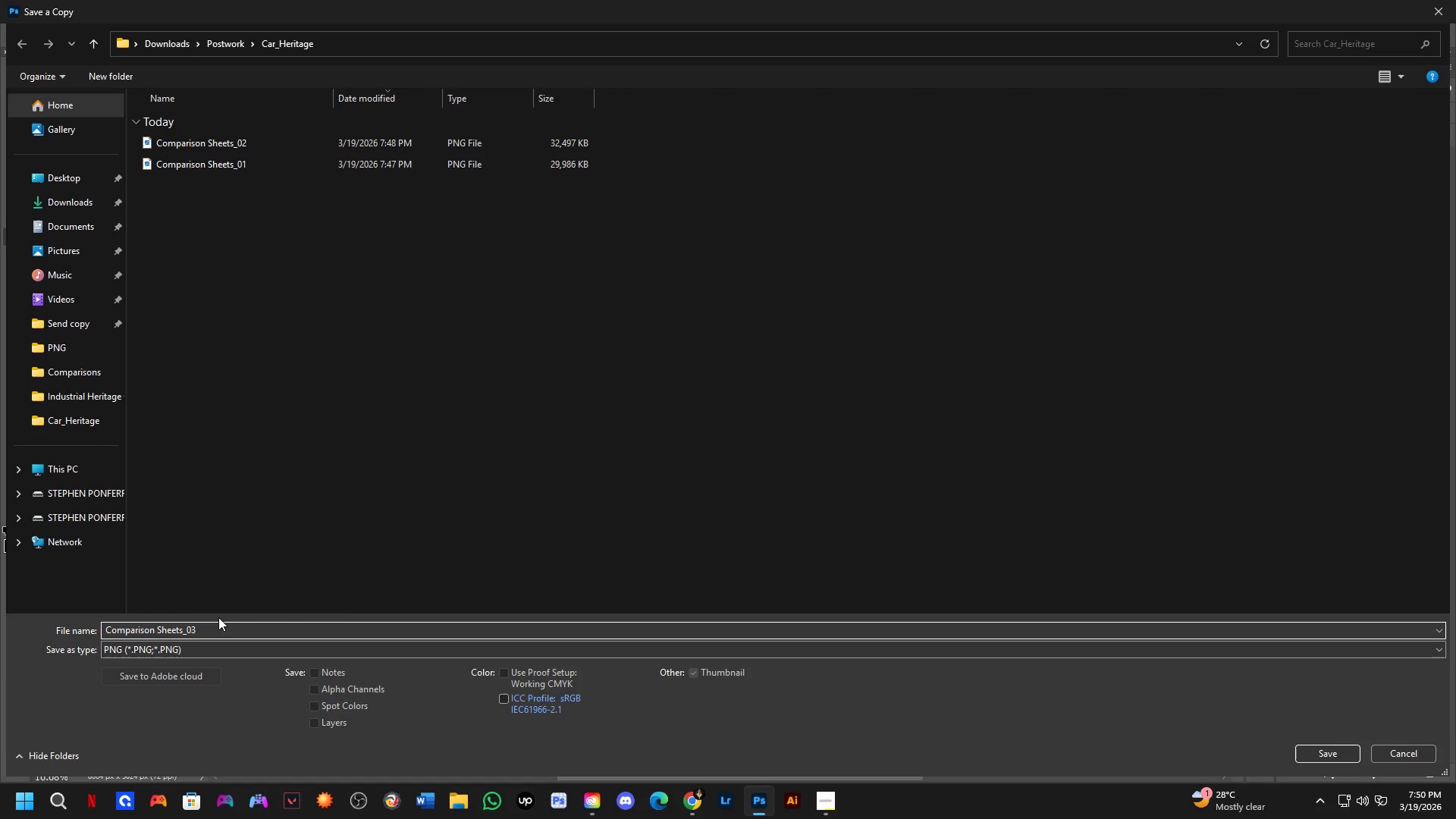 
key(NumpadEnter)
 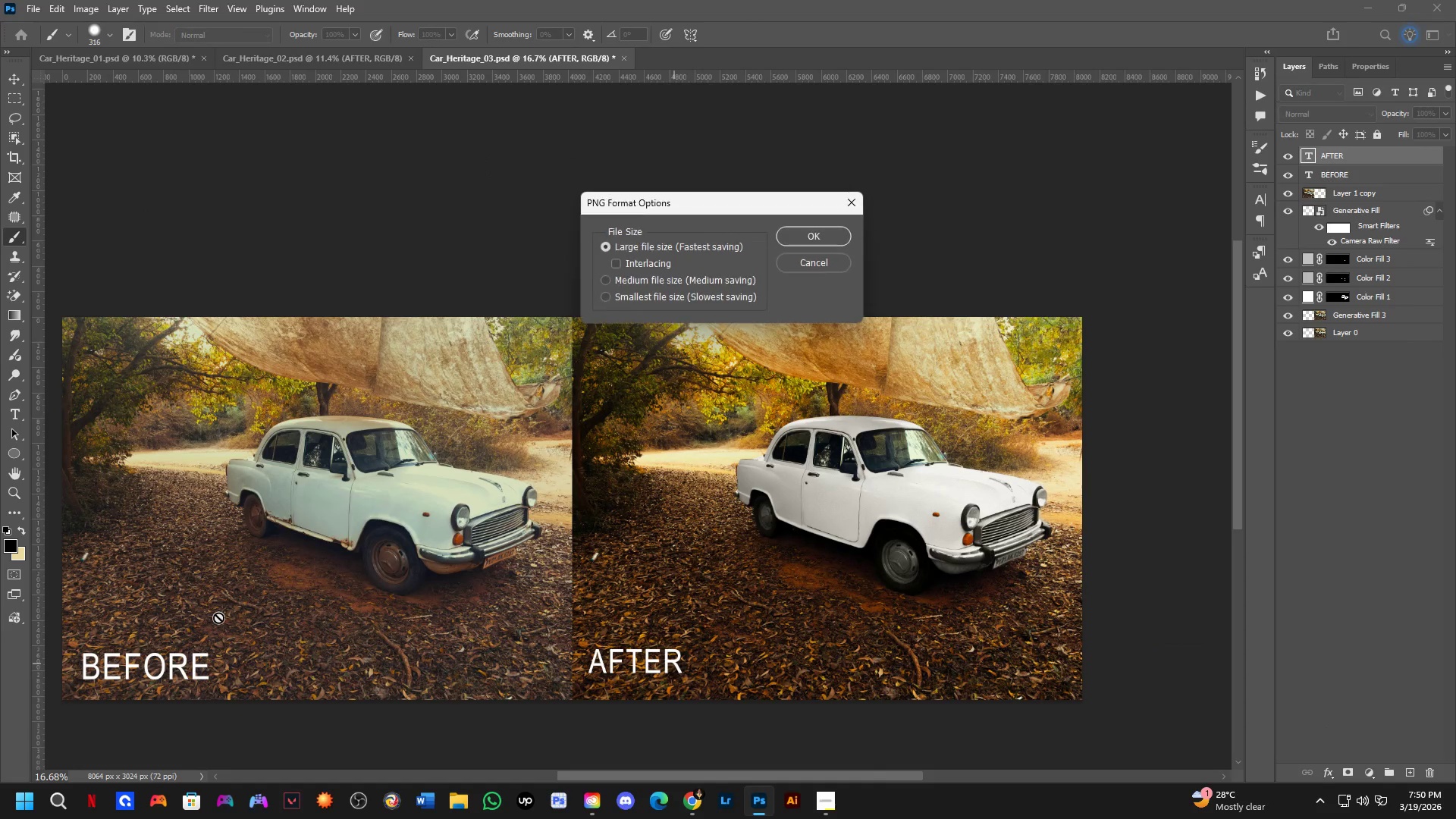 
key(NumpadEnter)
 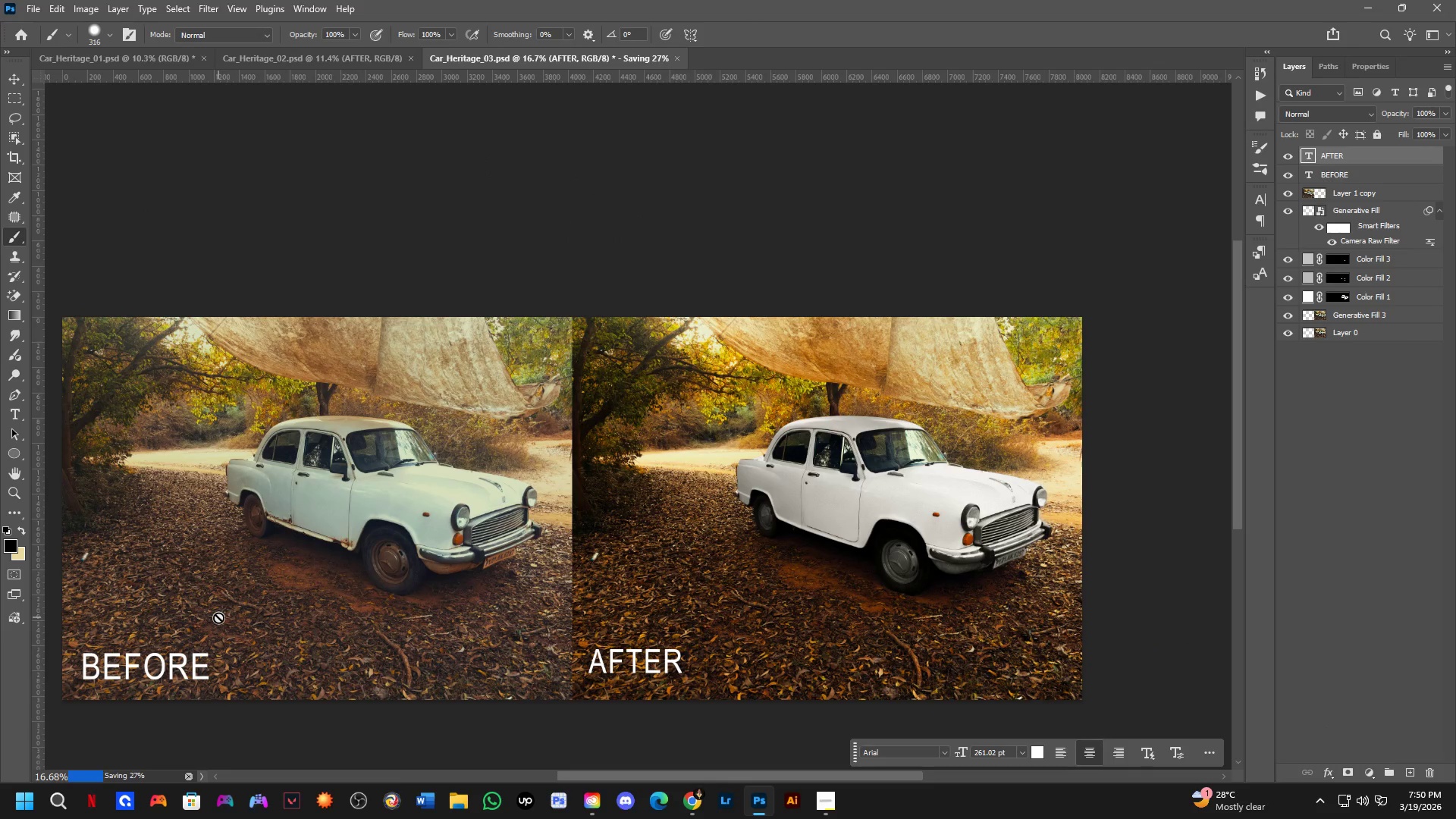 
key(Control+ControlLeft)
 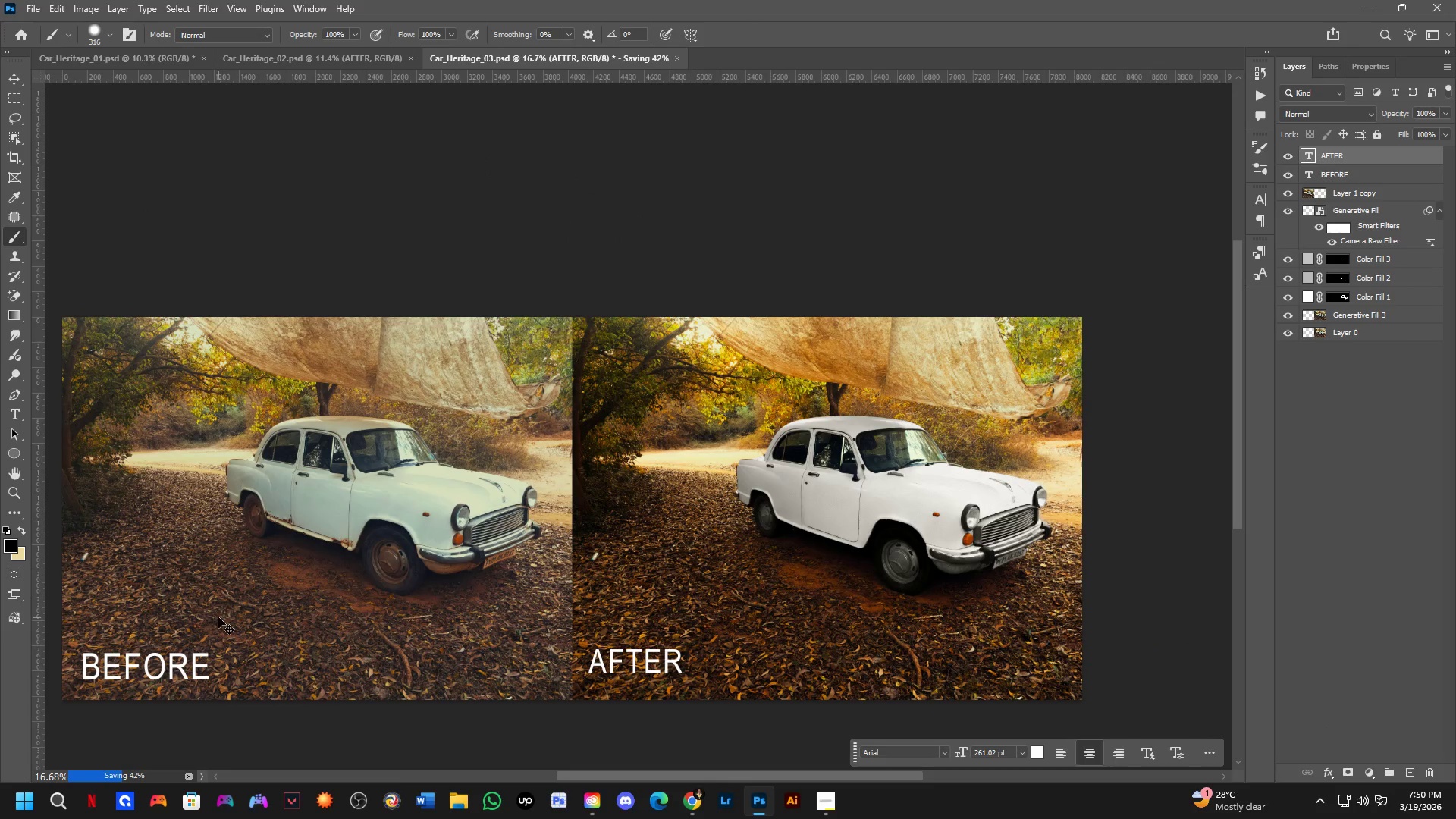 
key(Control+O)
 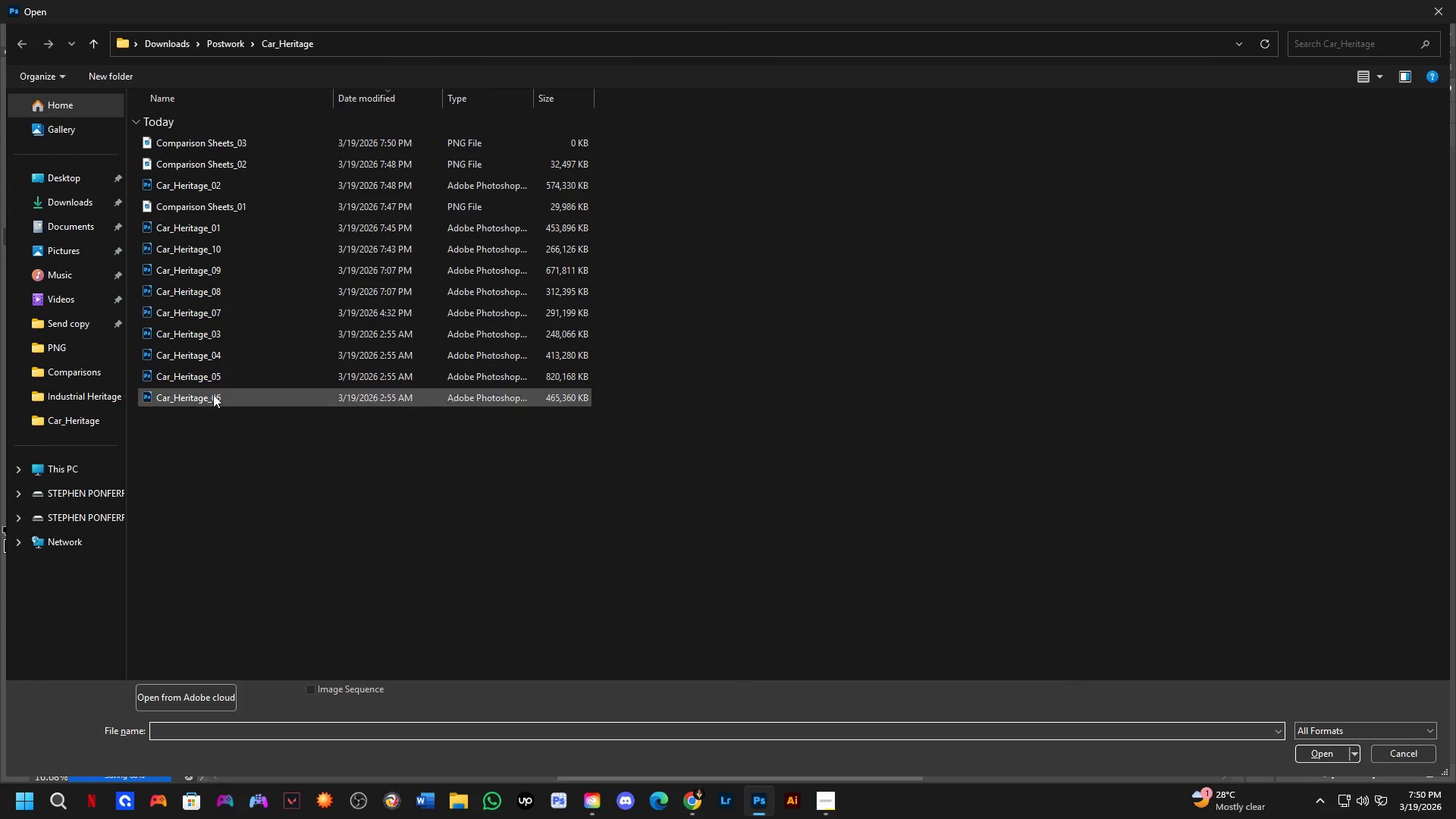 
left_click([228, 355])
 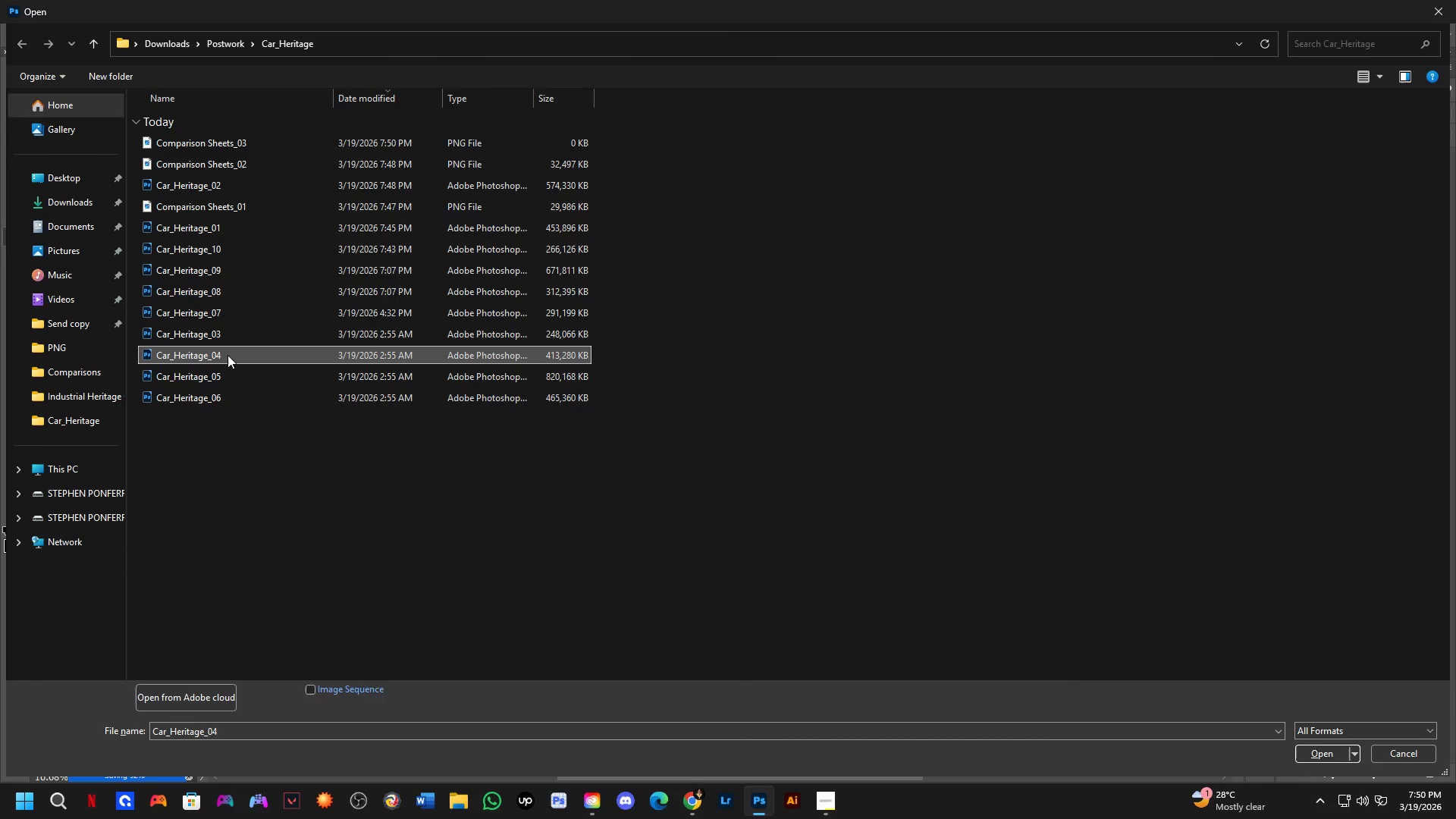 
key(NumpadEnter)
 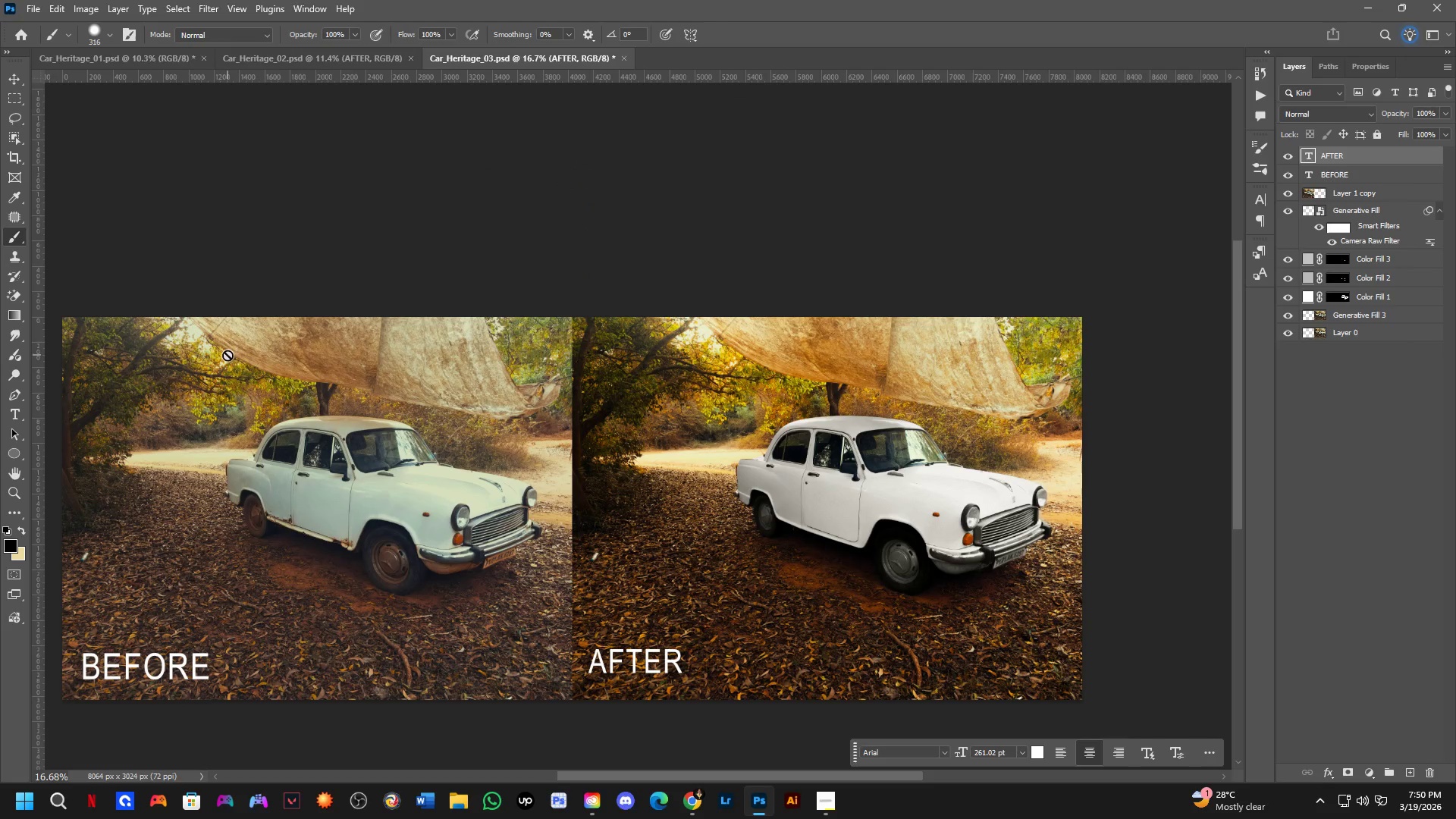 
key(Alt+AltLeft)
 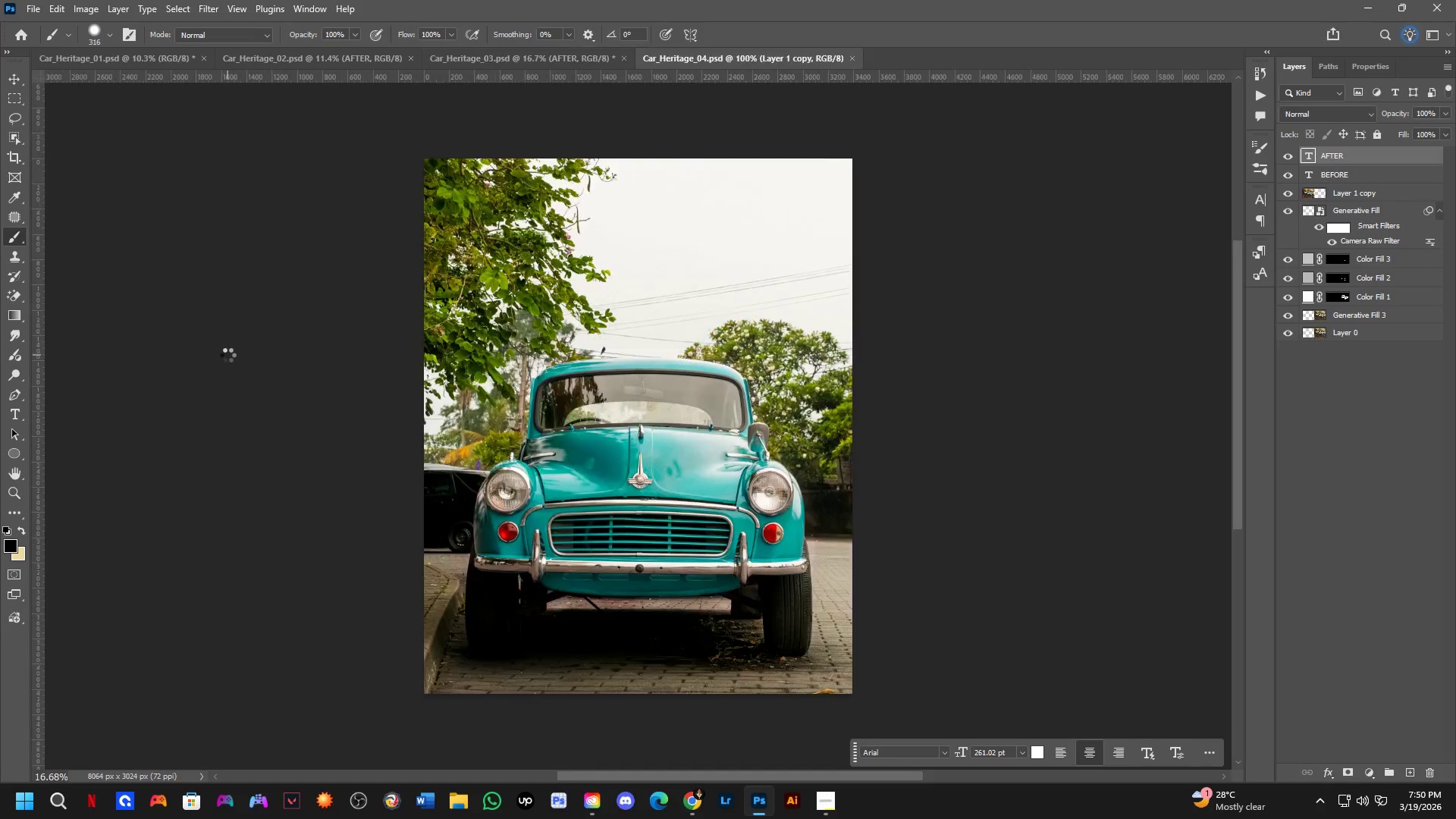 
key(Alt+Tab)